 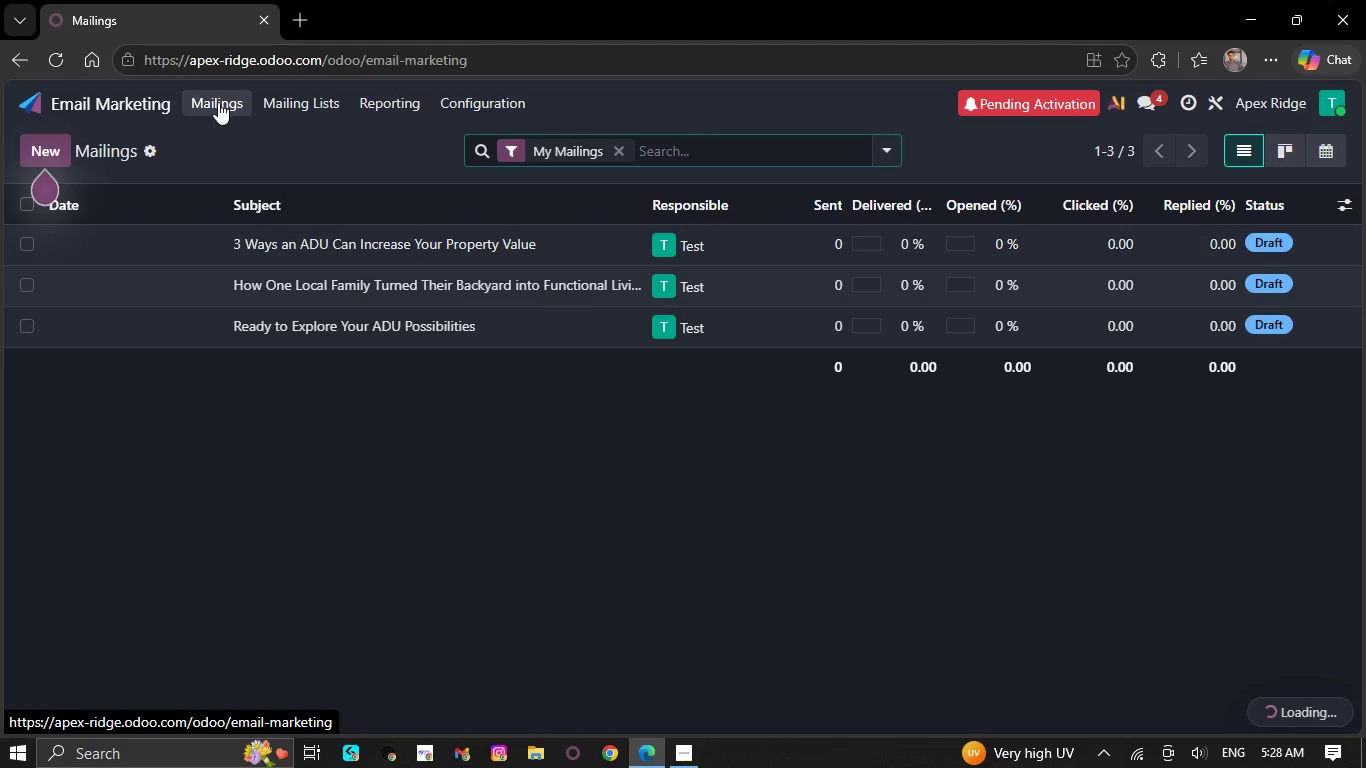 
left_click([289, 242])
 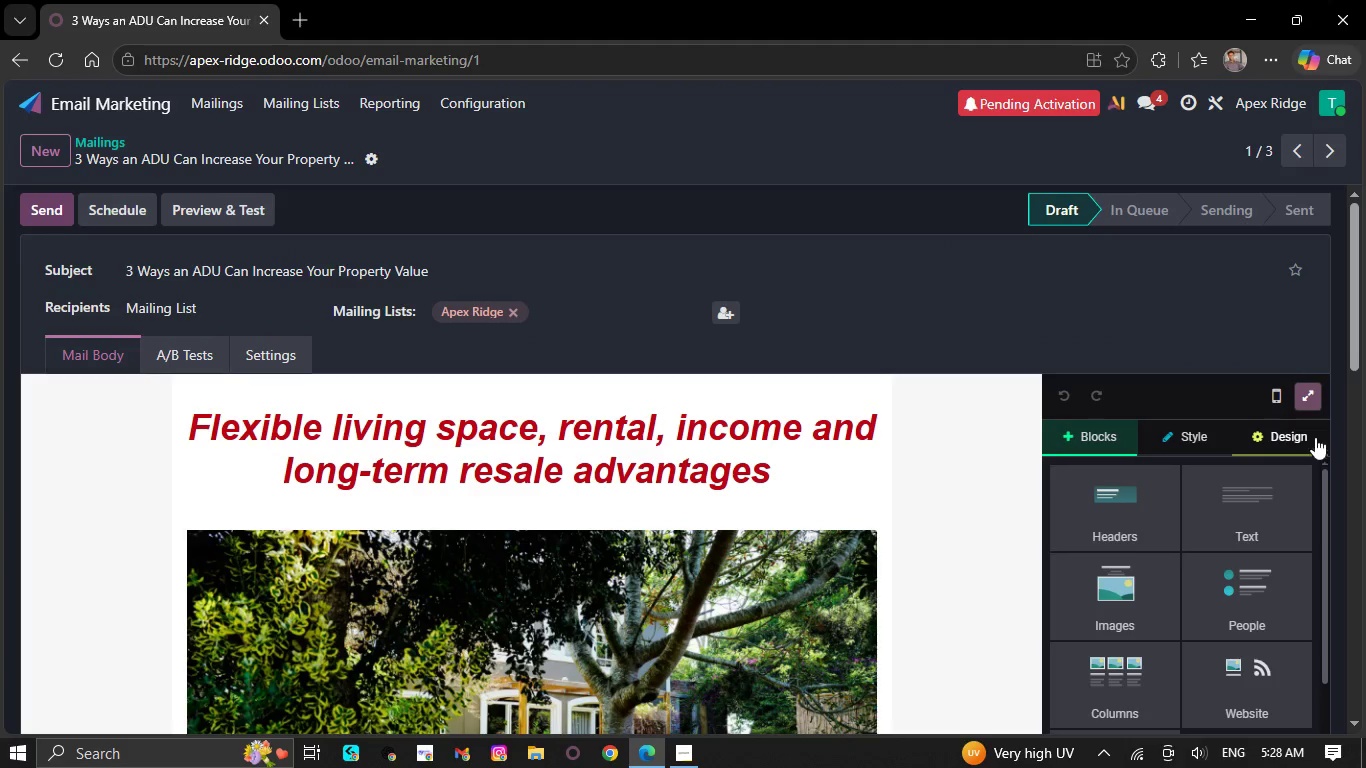 
left_click([1311, 397])
 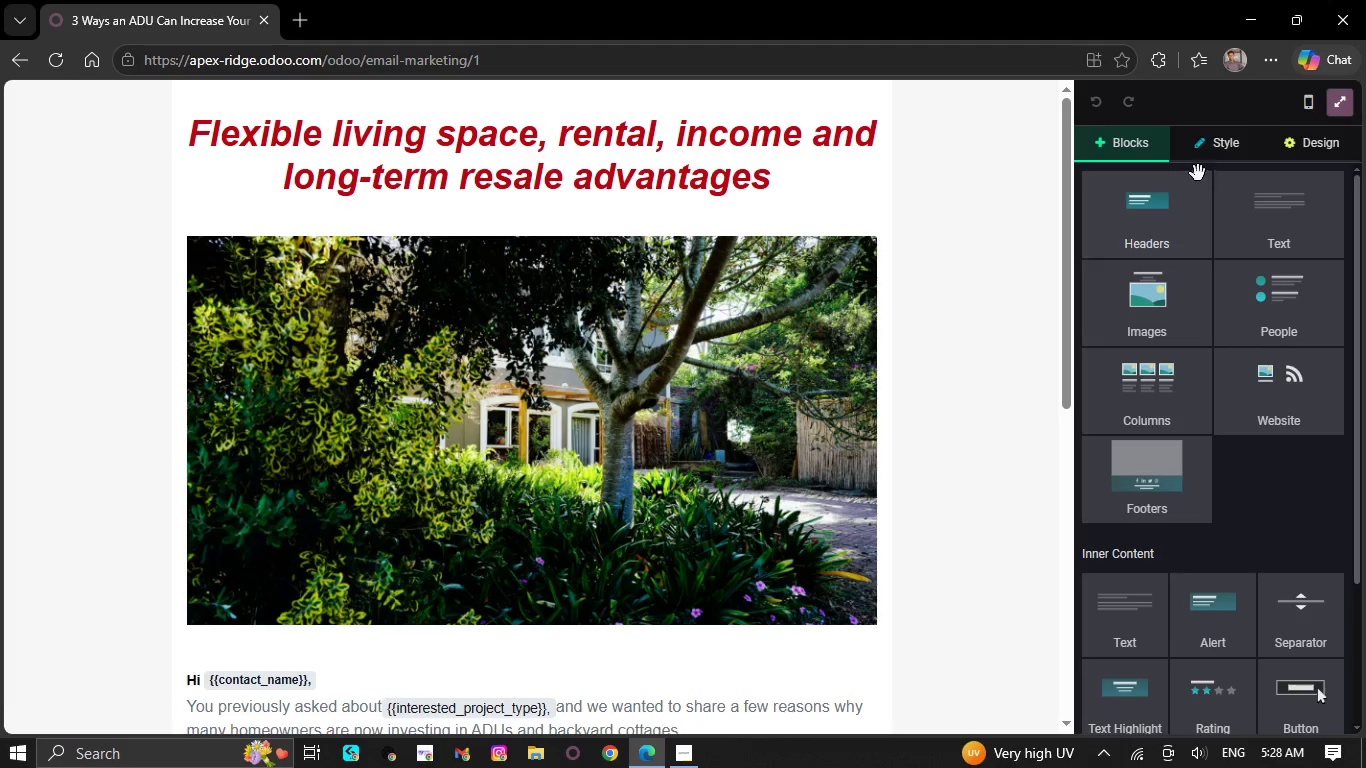 
left_click([1268, 57])
 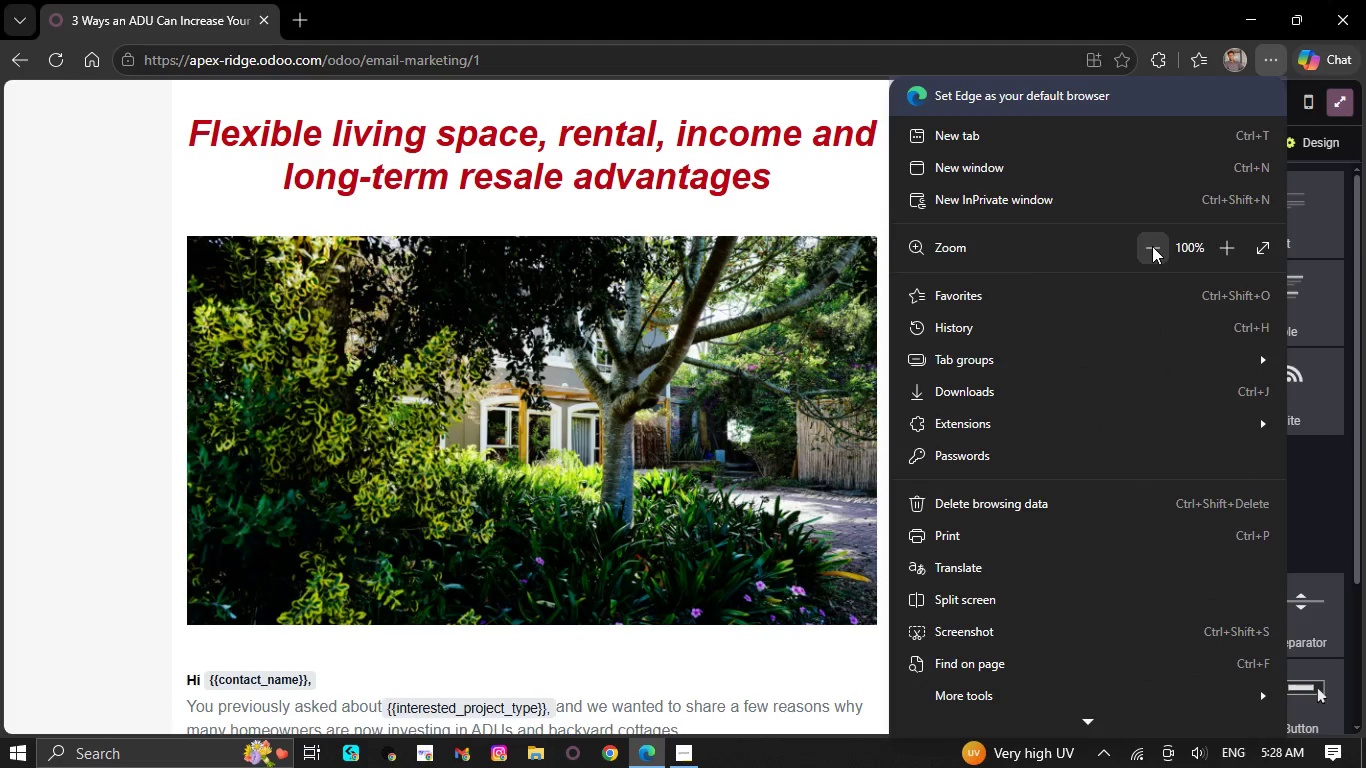 
double_click([1152, 246])
 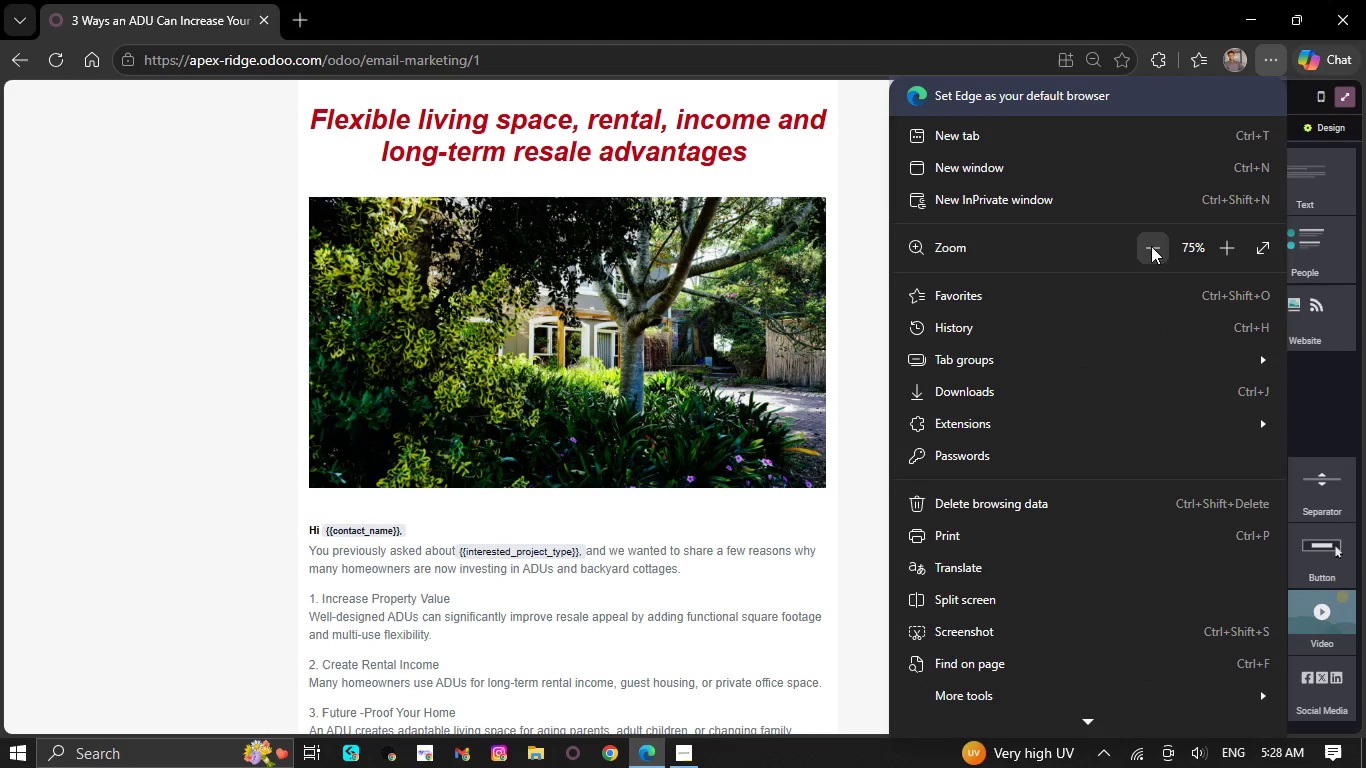 
left_click([1151, 246])
 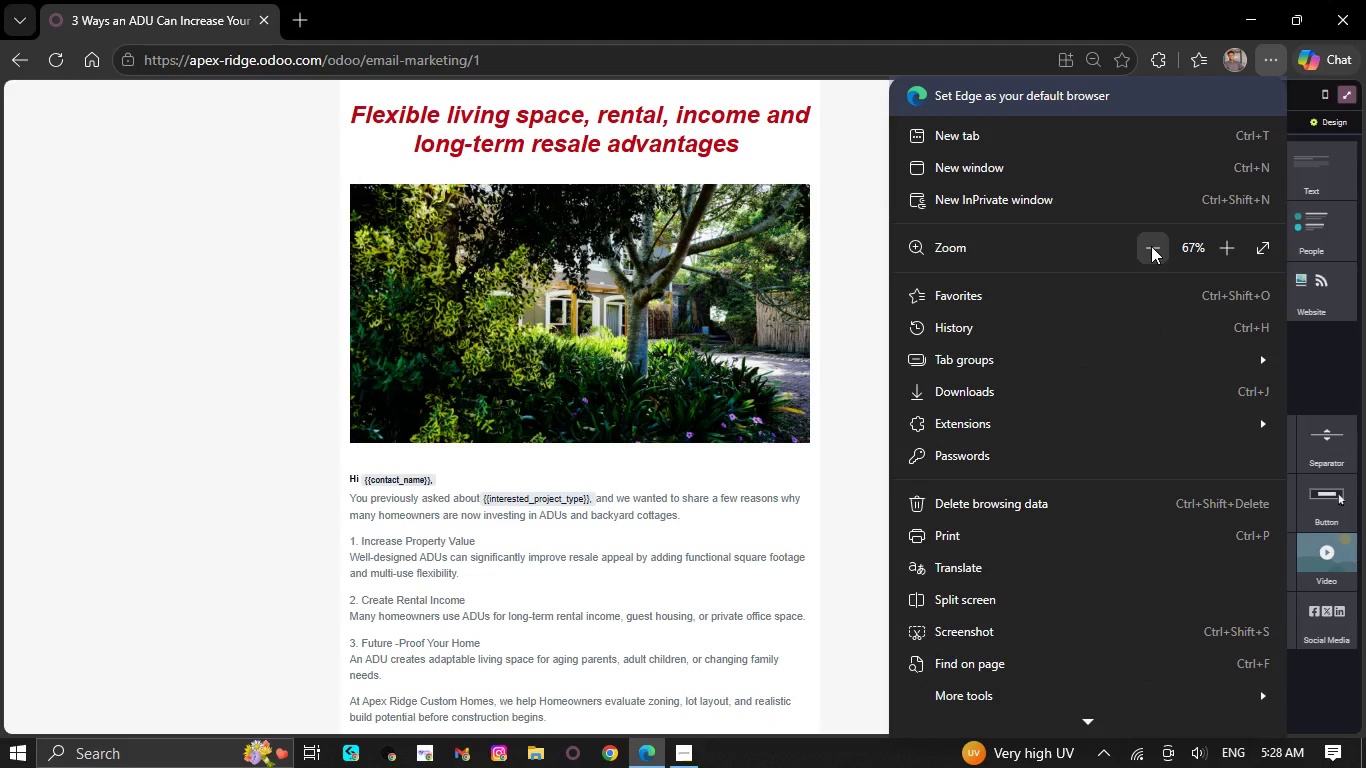 
left_click([1151, 246])
 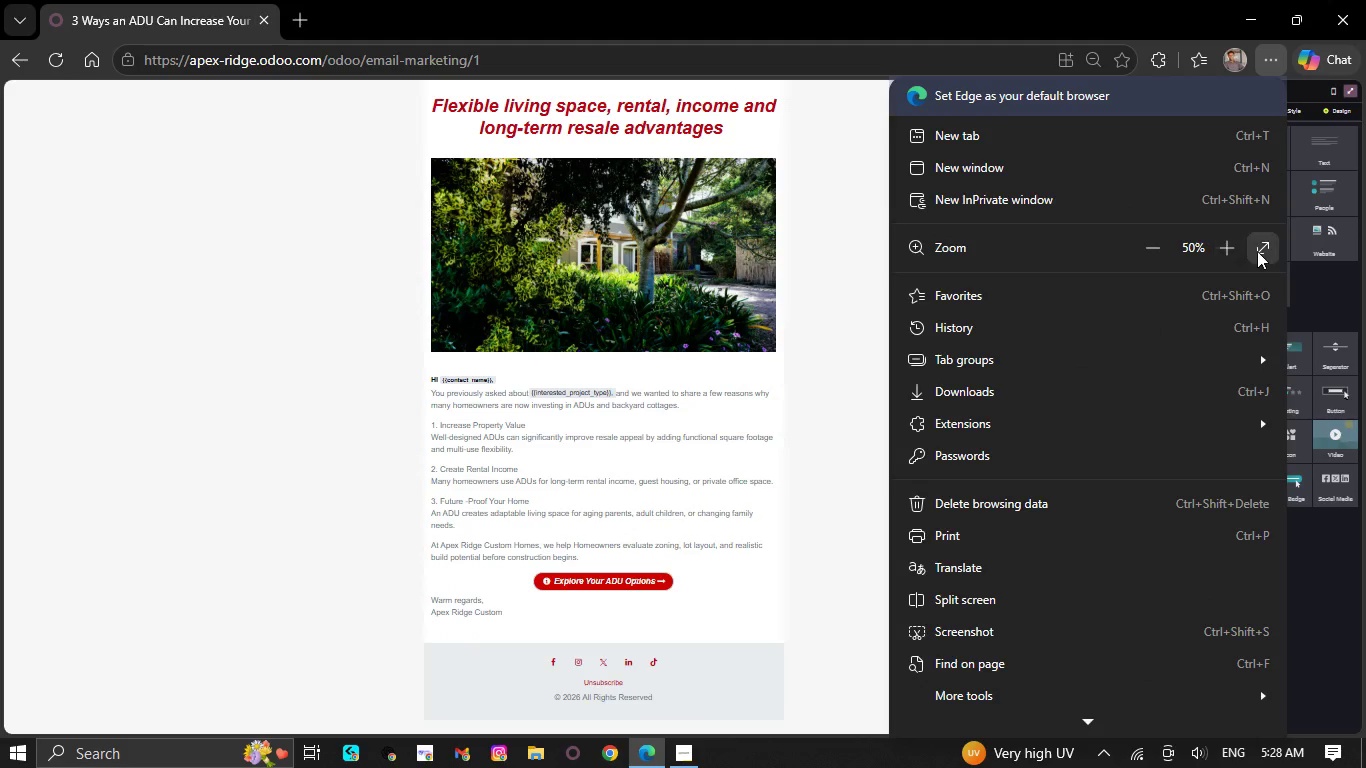 
left_click([1257, 251])
 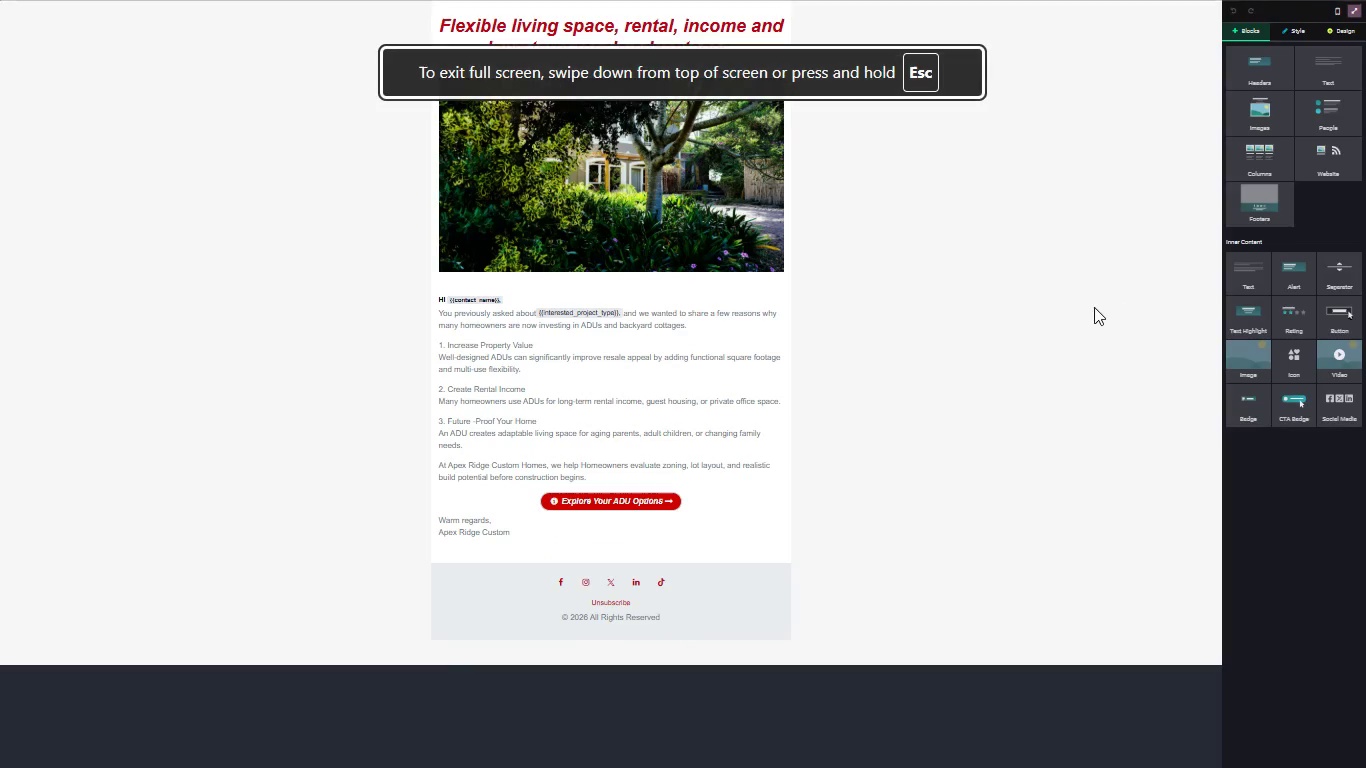 
left_click([1080, 310])
 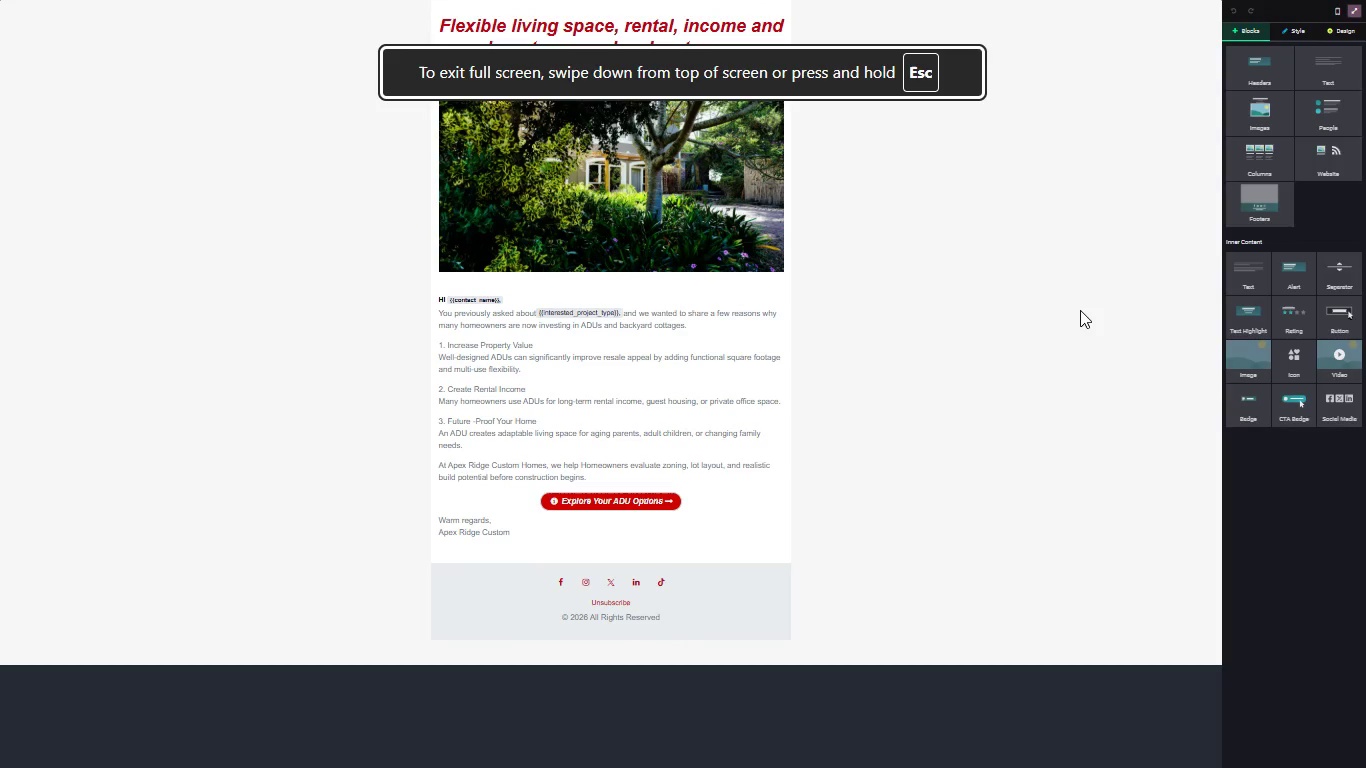 
key(Control+Equal)
 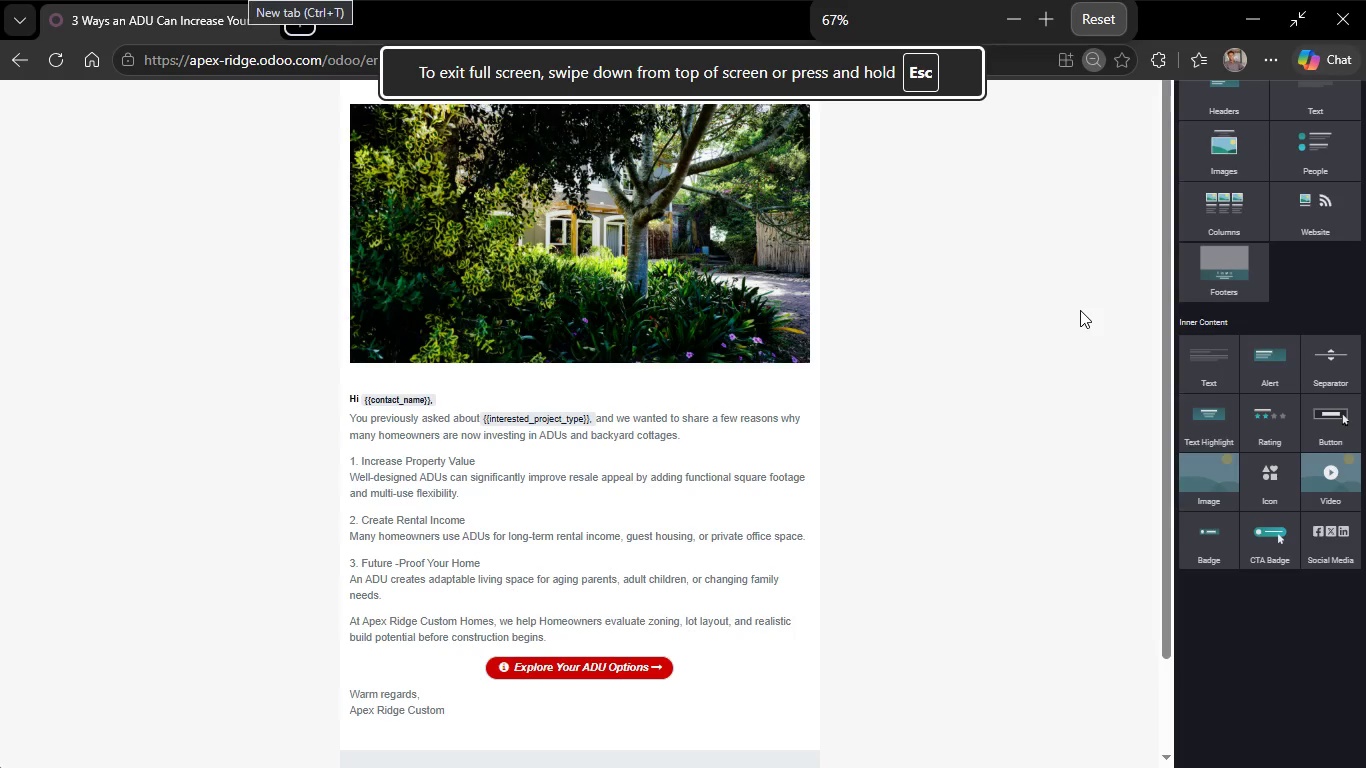 
left_click([1080, 310])
 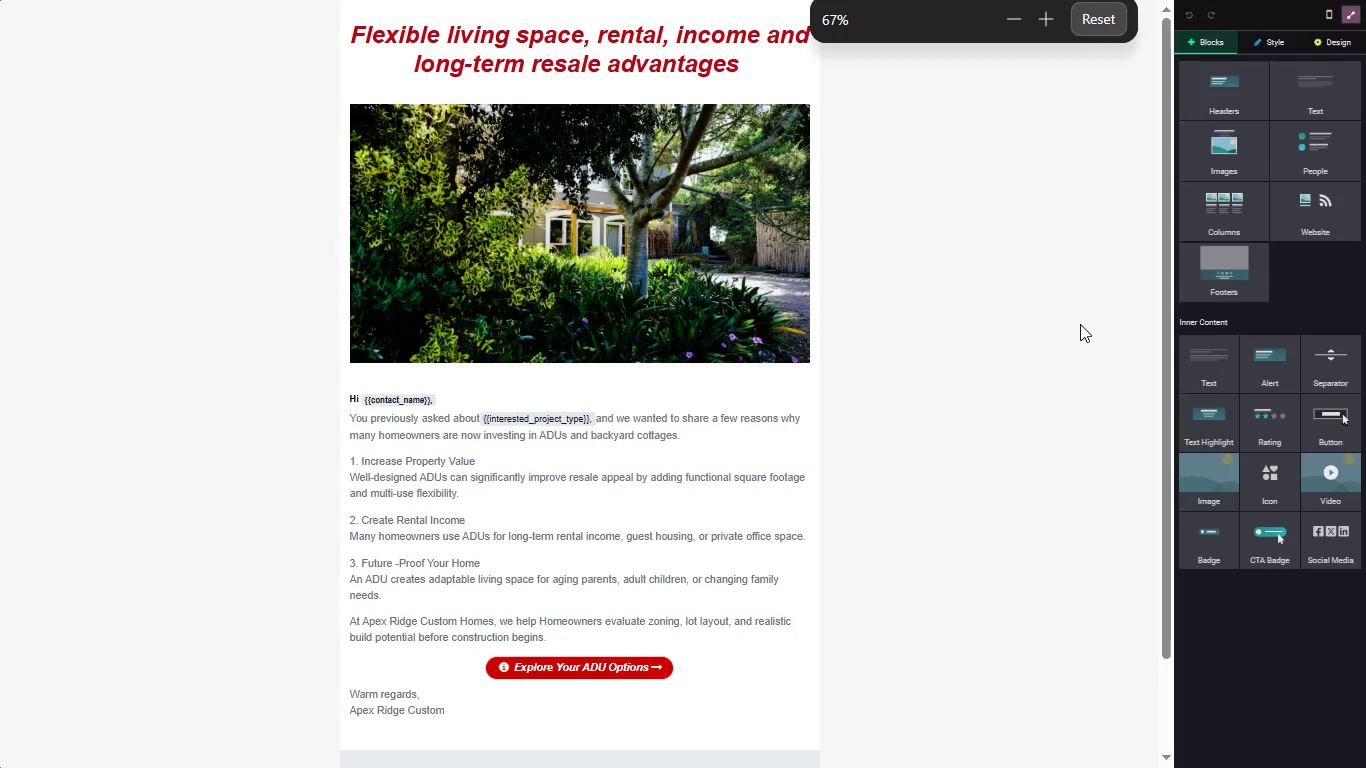 
left_click_drag(start_coordinate=[1080, 341], to_coordinate=[1081, 322])
 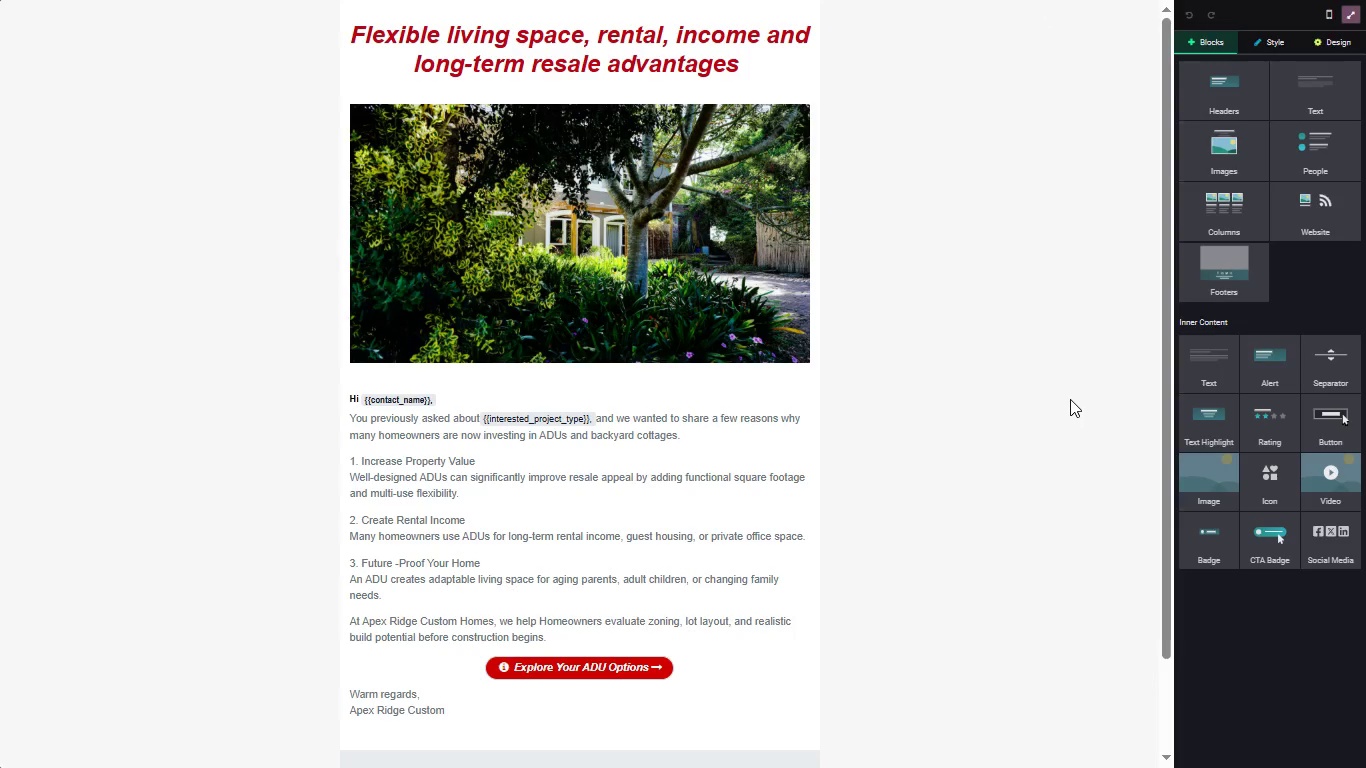 
scroll: coordinate [1053, 326], scroll_direction: down, amount: 2.0
 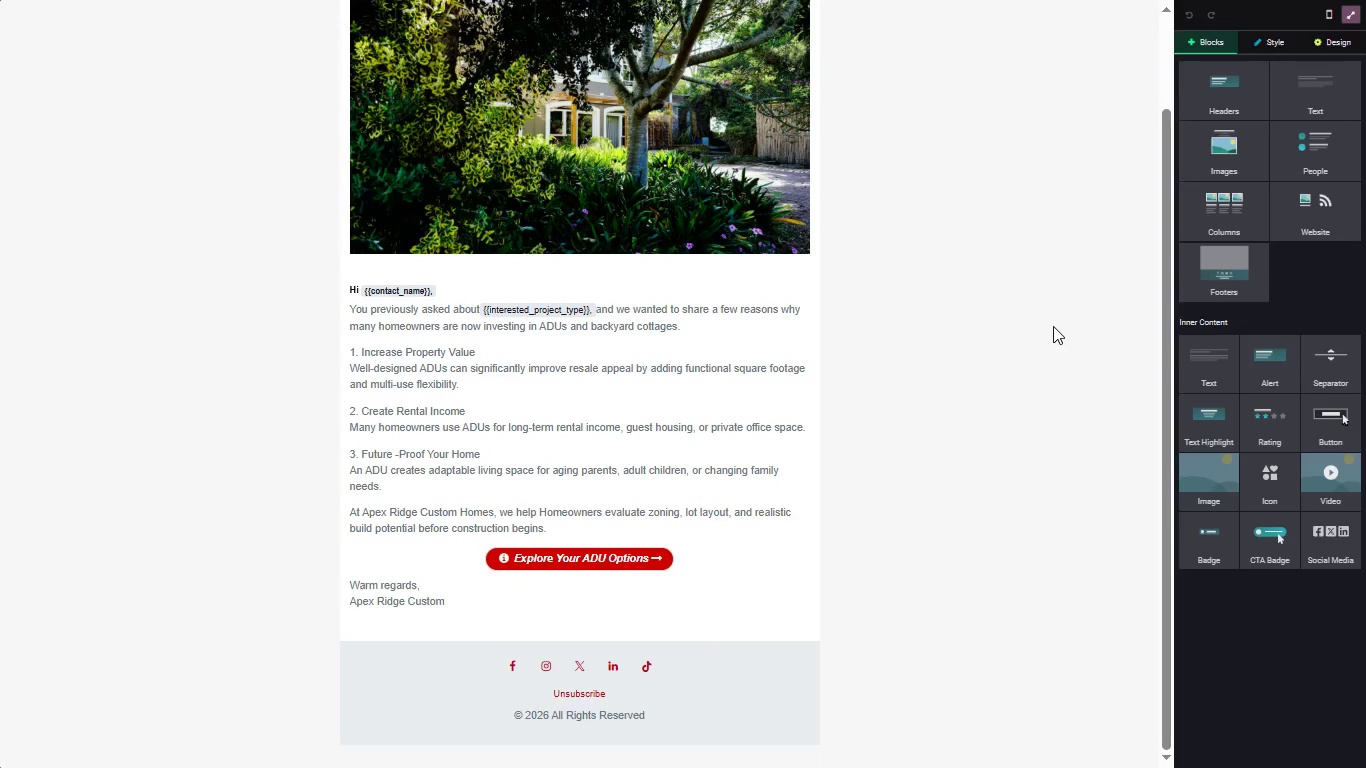 
scroll: coordinate [1053, 326], scroll_direction: none, amount: 0.0
 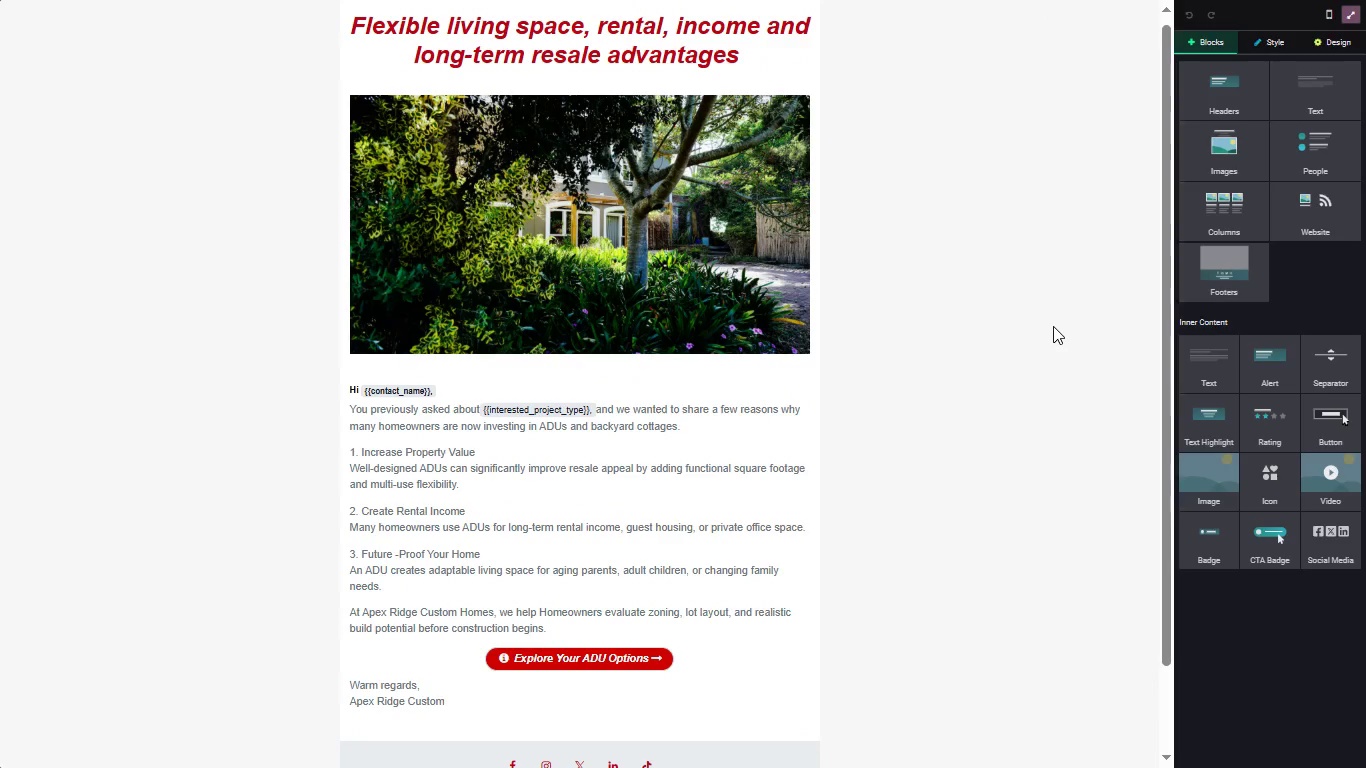 
scroll: coordinate [1053, 326], scroll_direction: up, amount: 1.0
 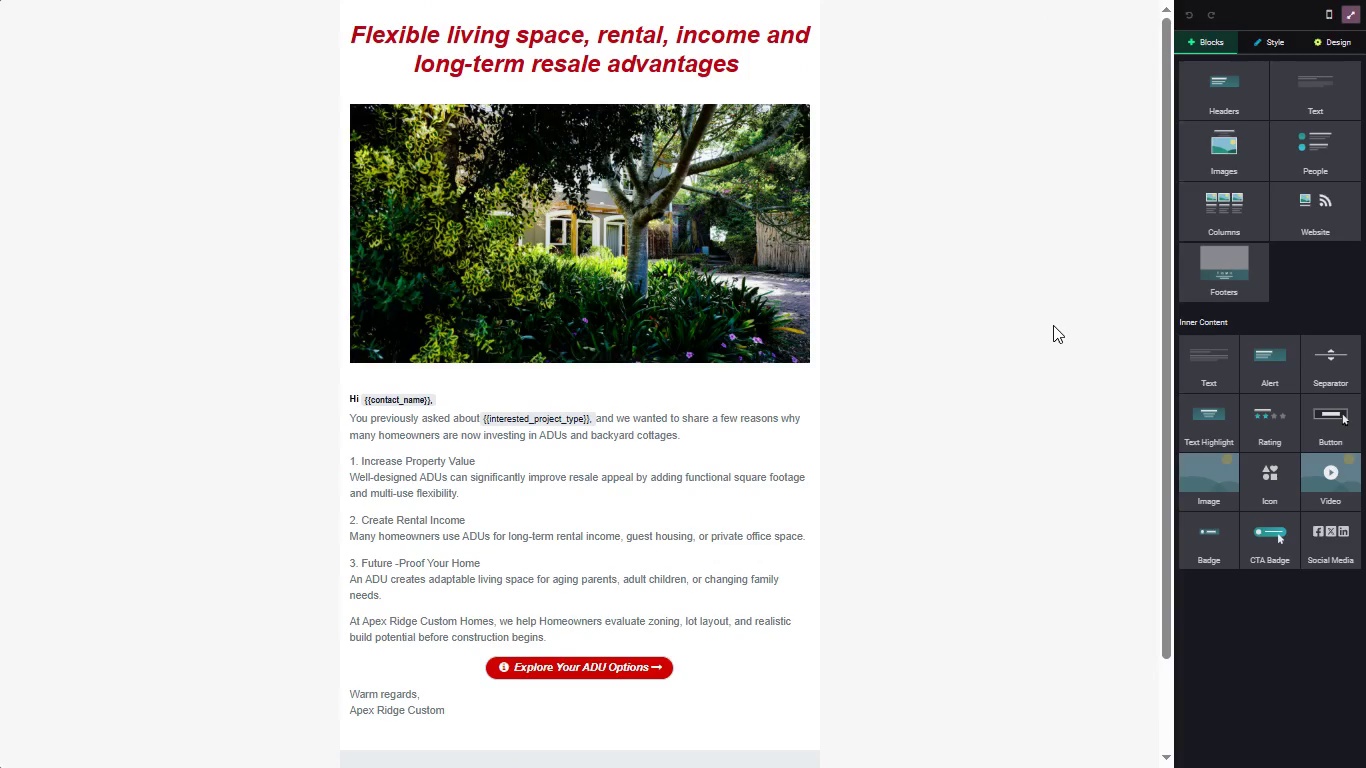 
wait(10.36)
 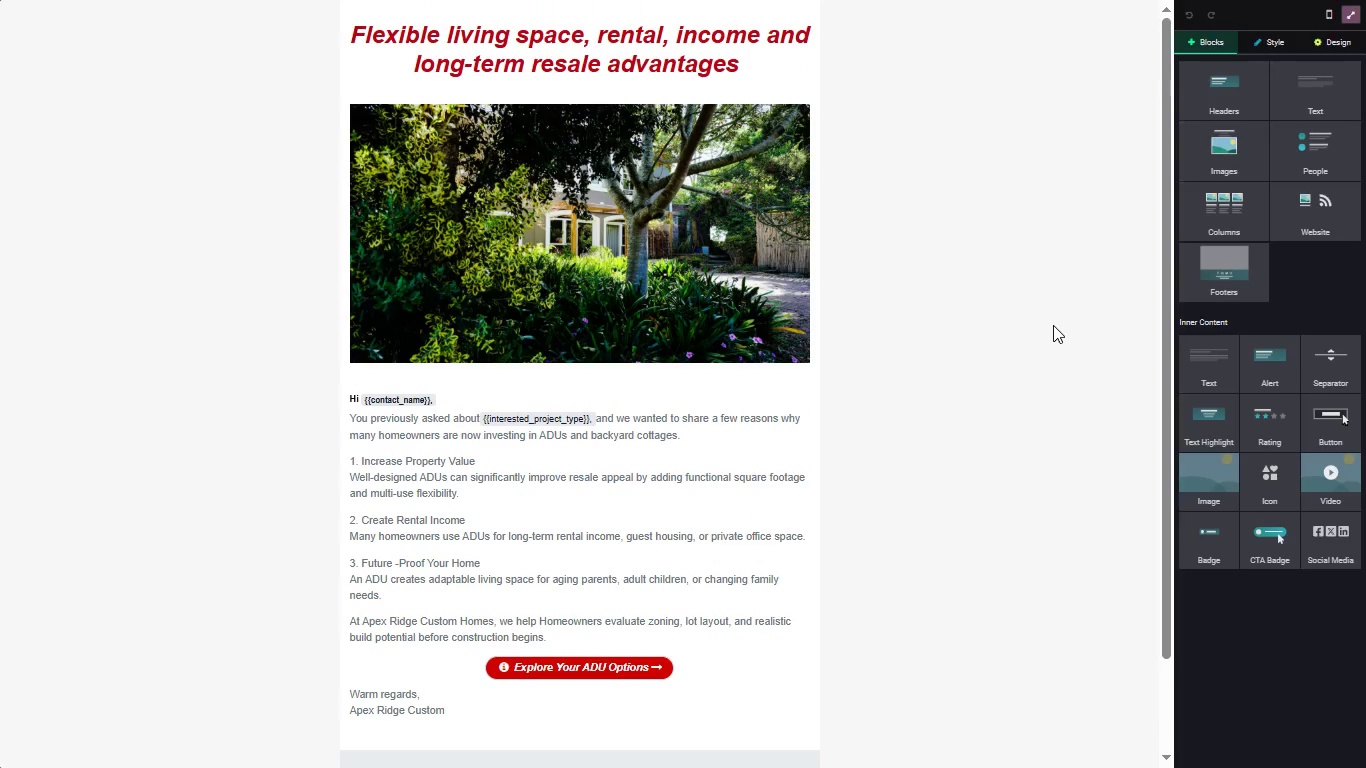 
key(Meta+PrintScreen)
 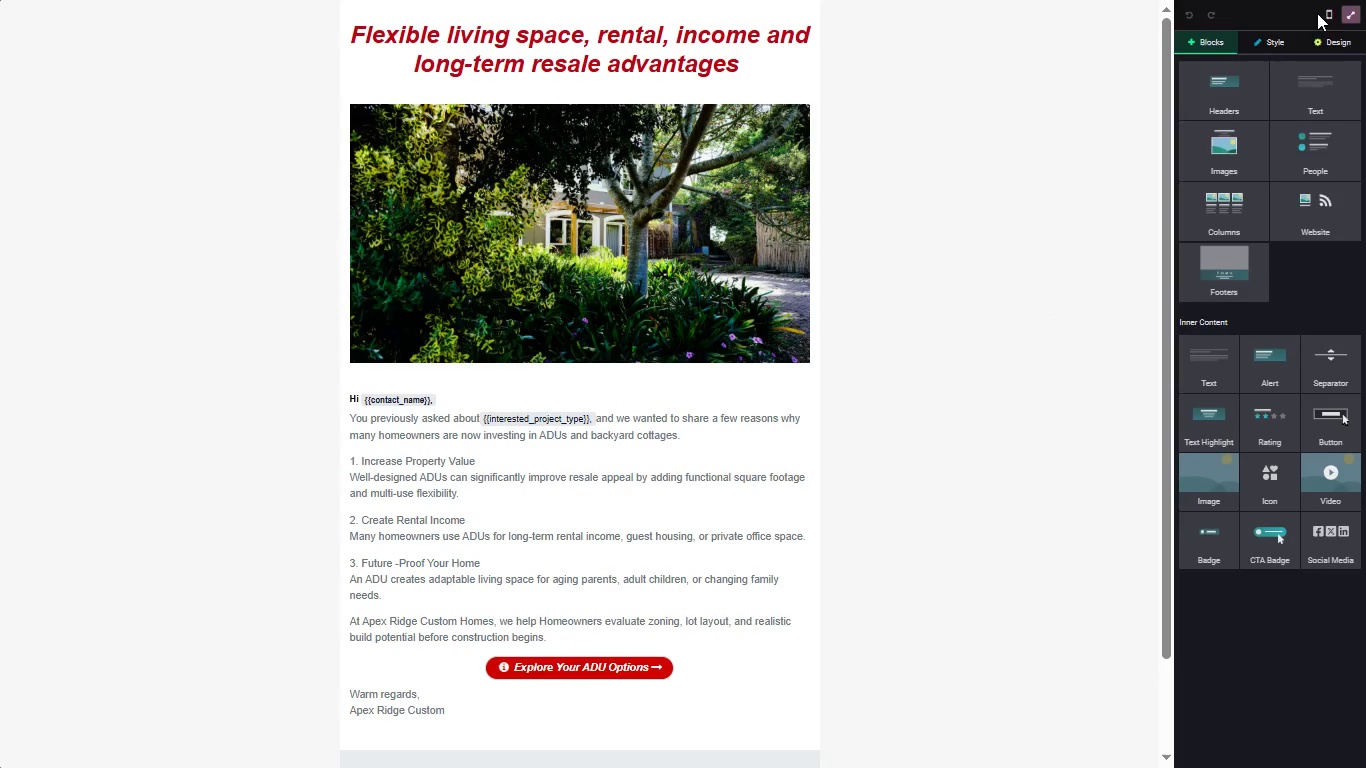 
left_click([1355, 13])
 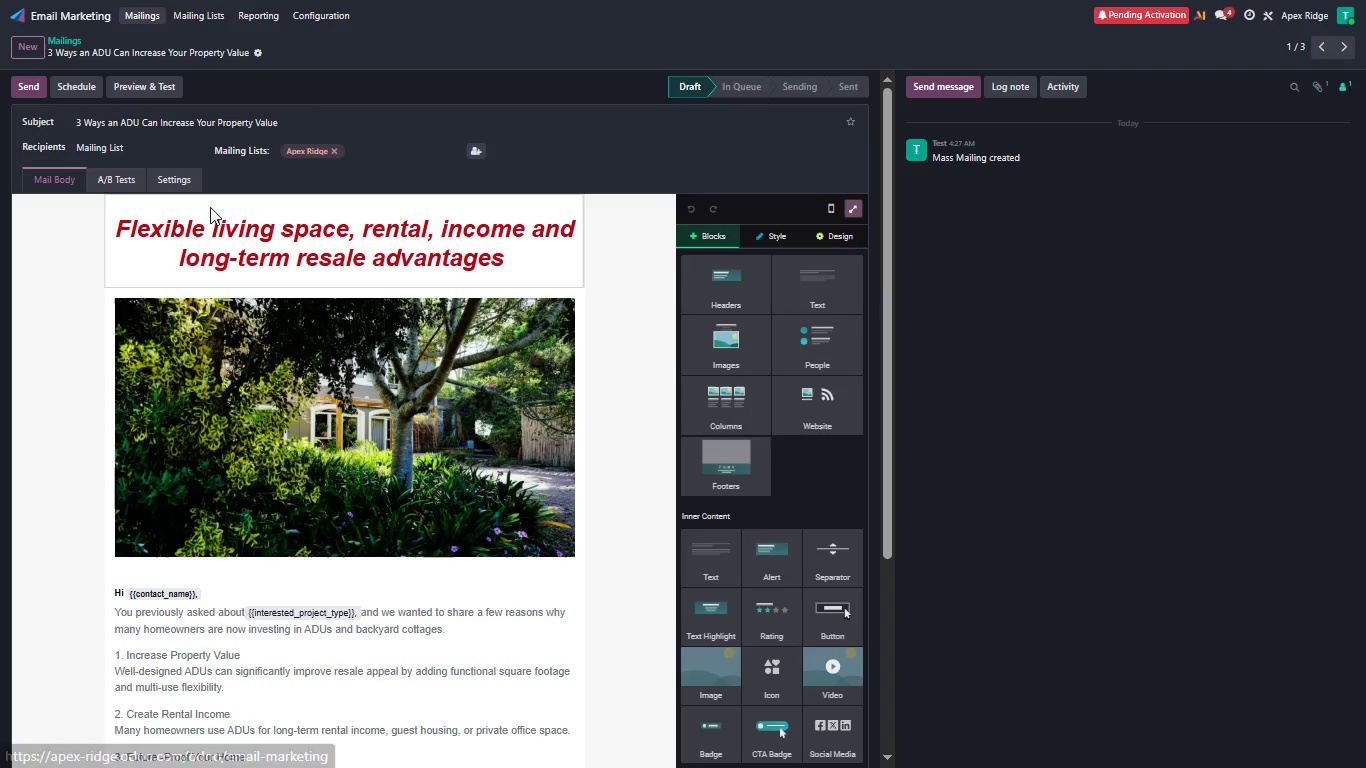 
left_click([138, 6])
 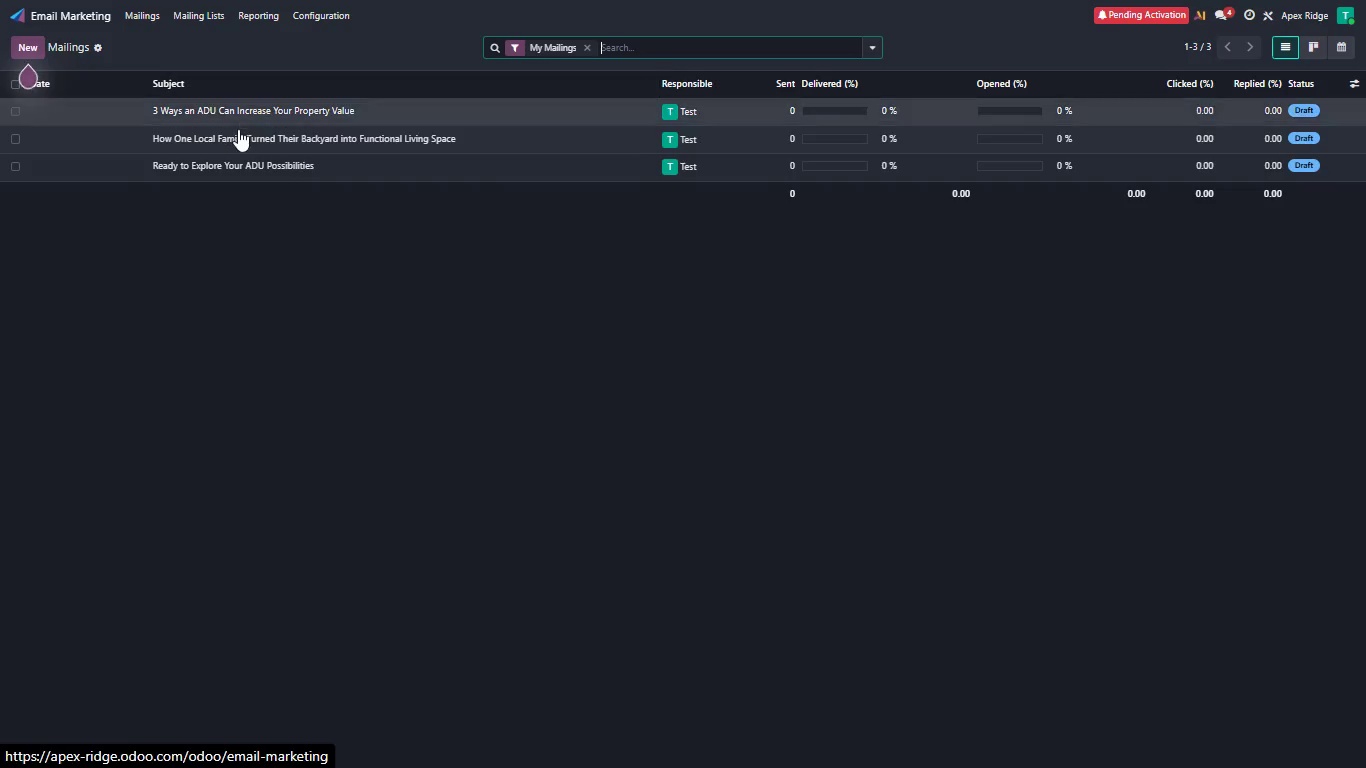 
left_click([238, 129])
 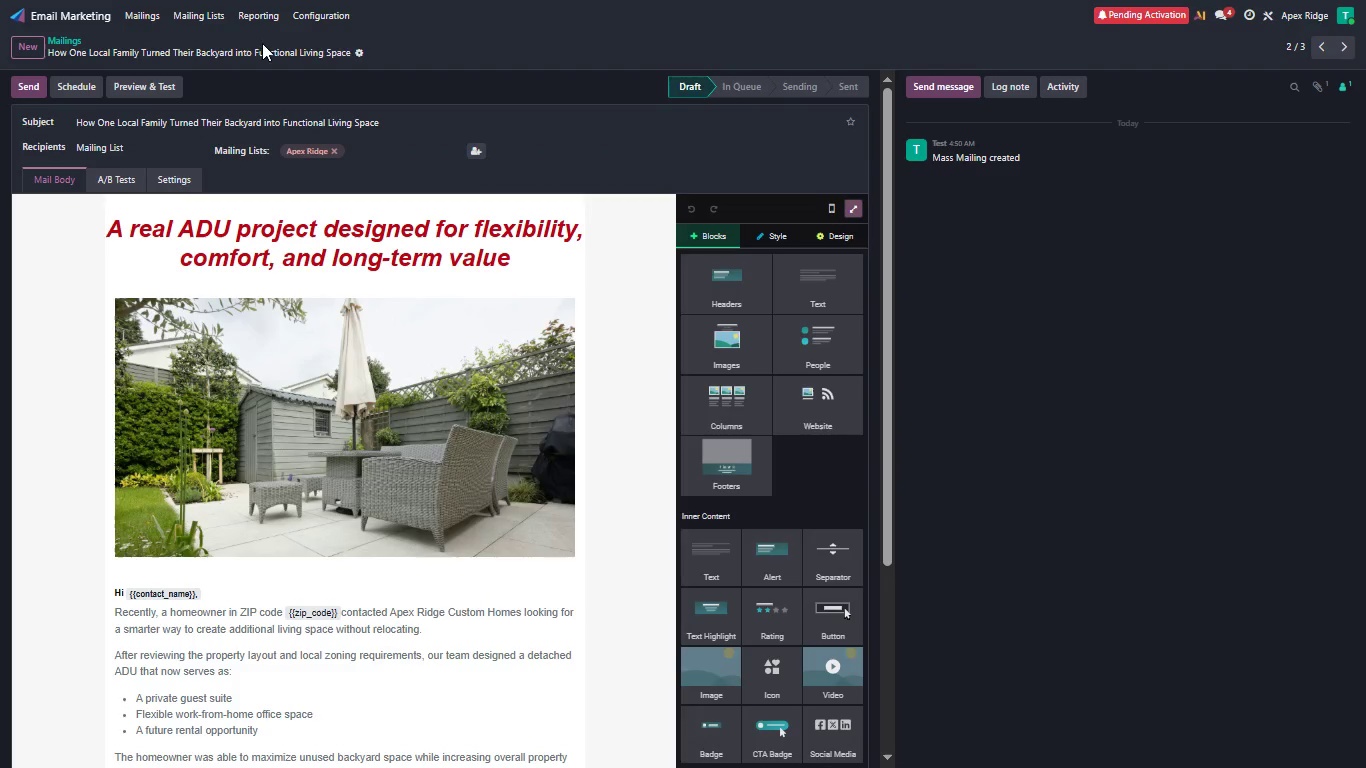 
wait(5.88)
 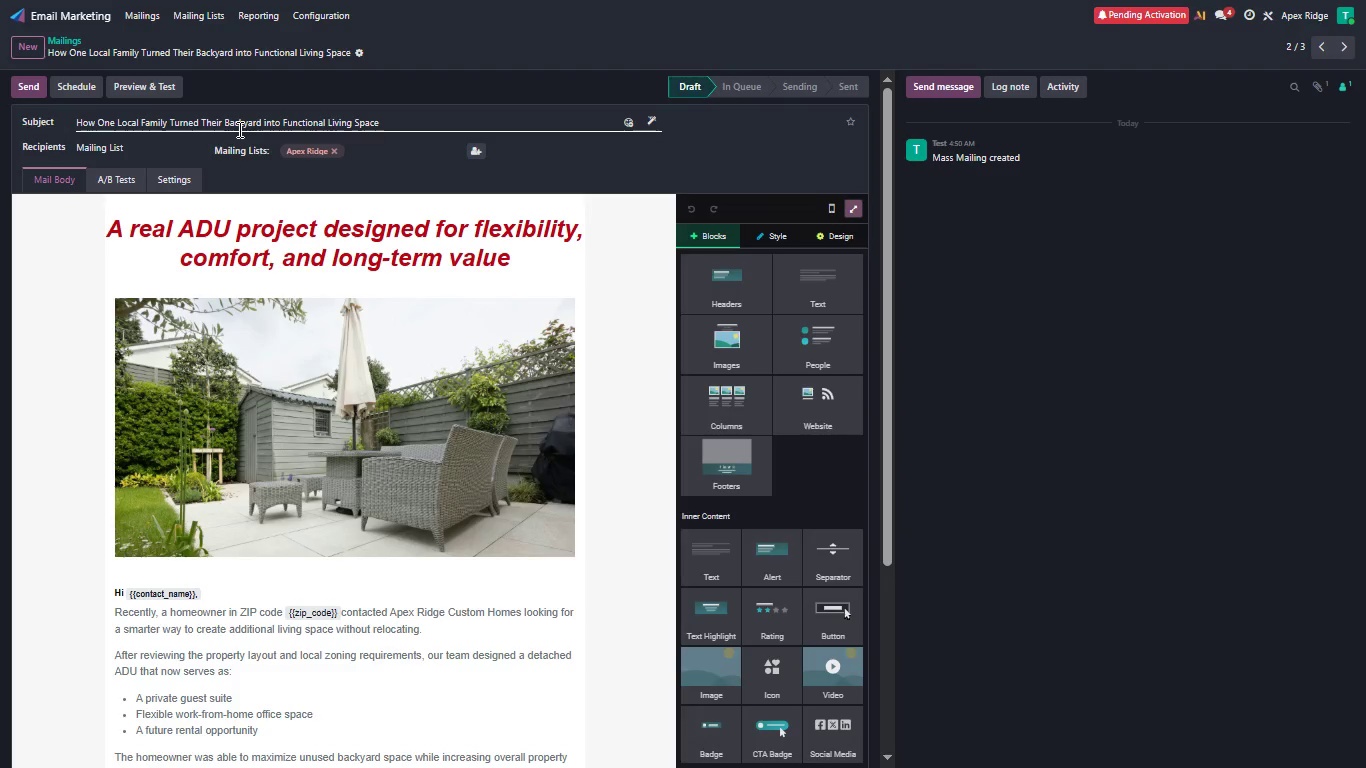 
scroll: coordinate [175, 357], scroll_direction: down, amount: 3.0
 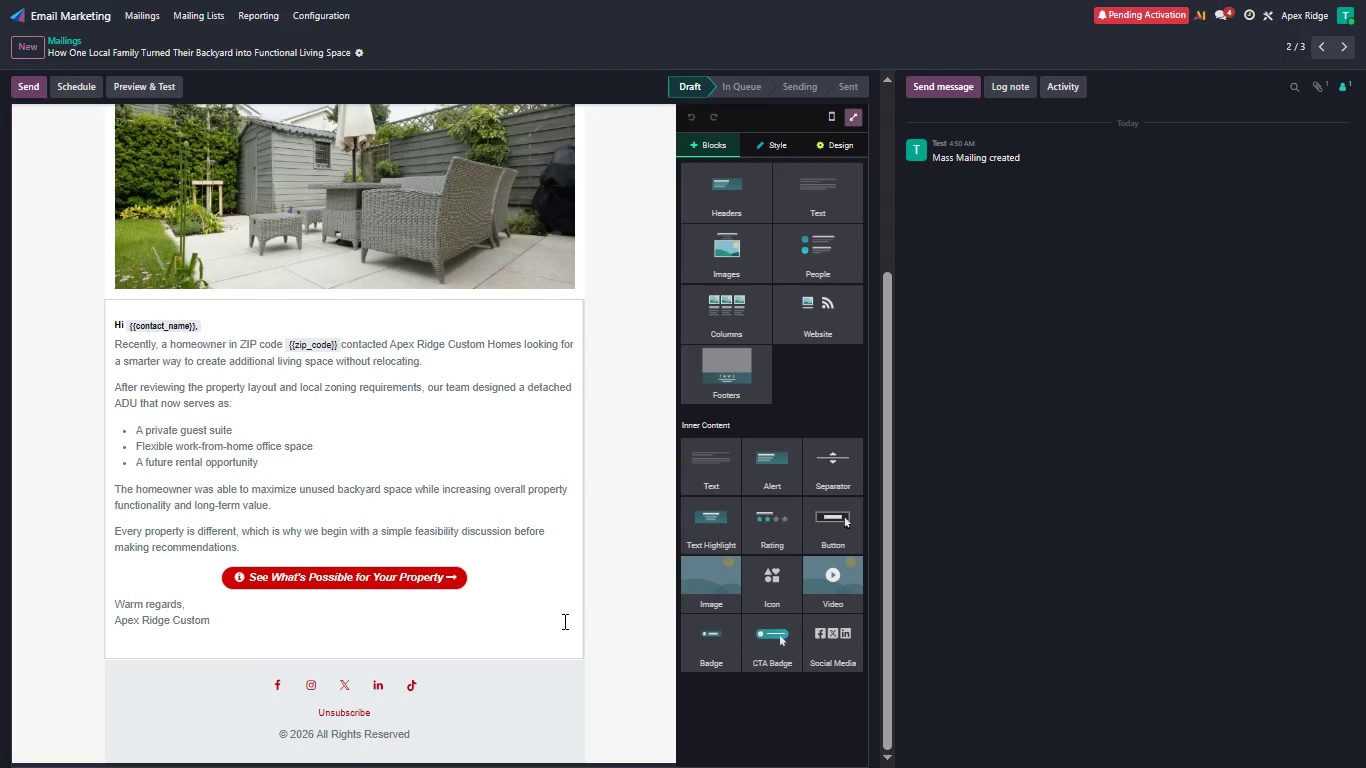 
wait(8.15)
 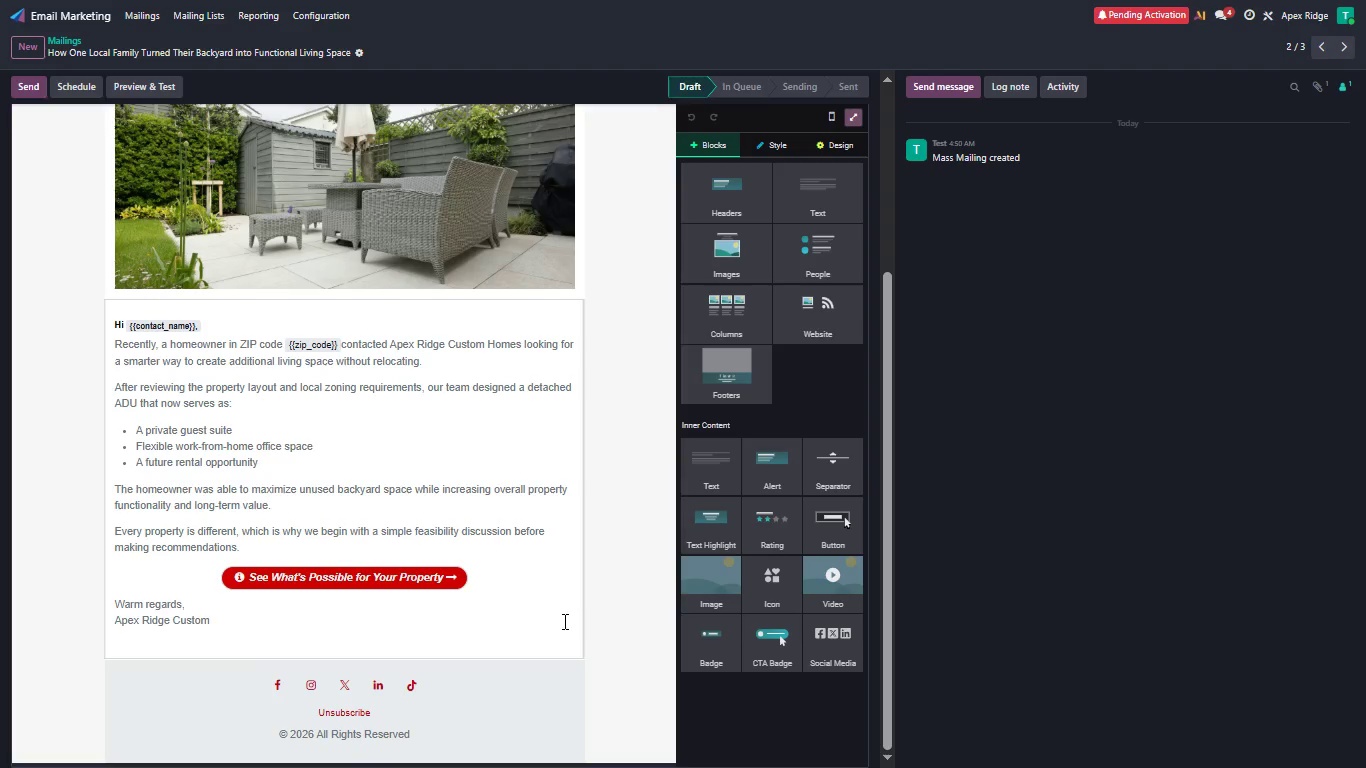 
left_click([852, 115])
 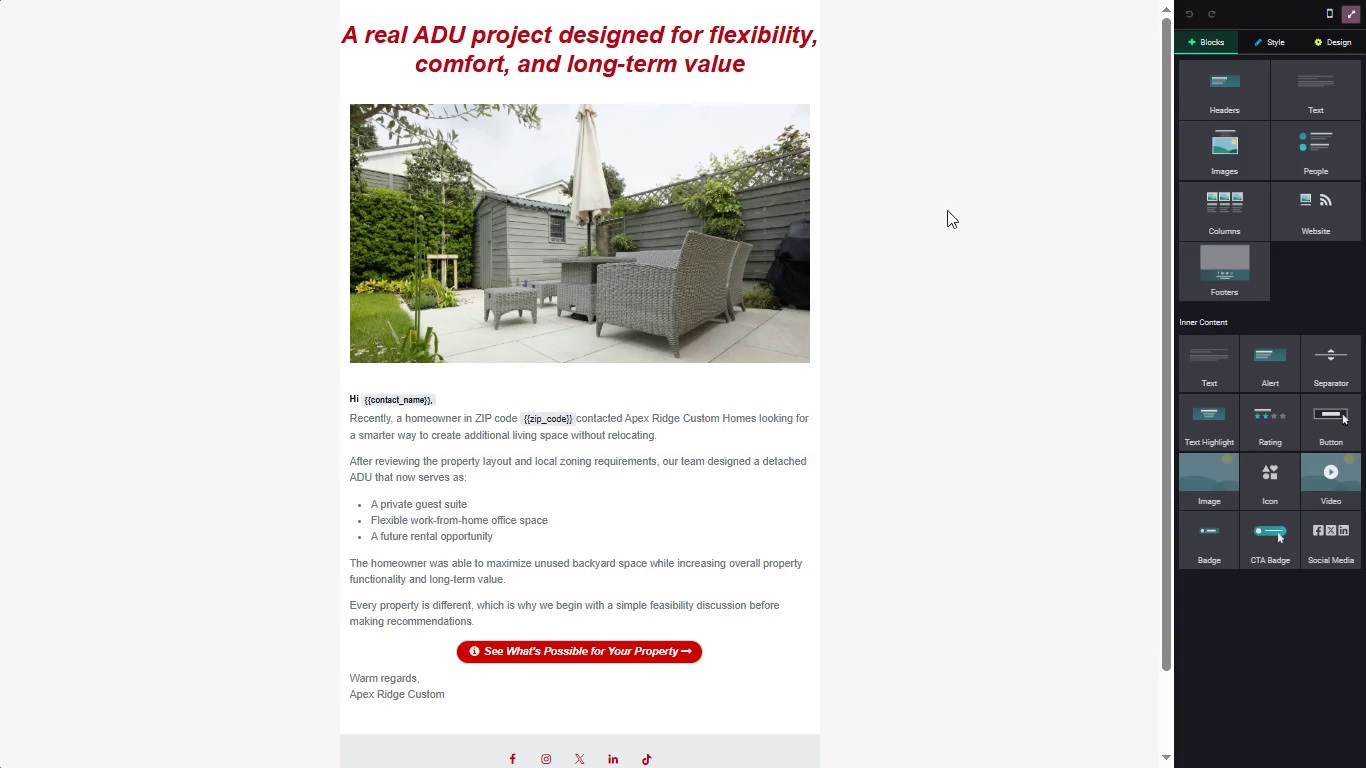 
left_click_drag(start_coordinate=[986, 304], to_coordinate=[982, 268])
 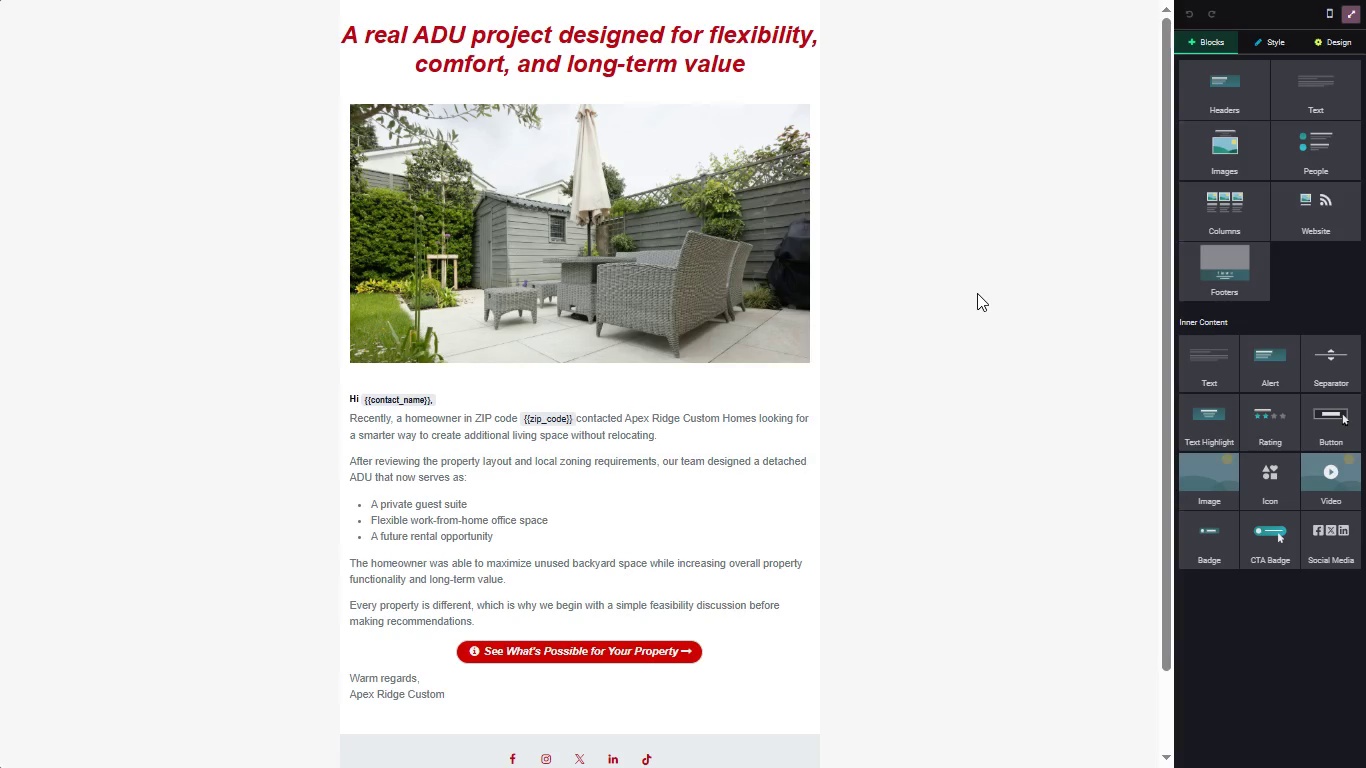 
scroll: coordinate [988, 280], scroll_direction: up, amount: 1.0
 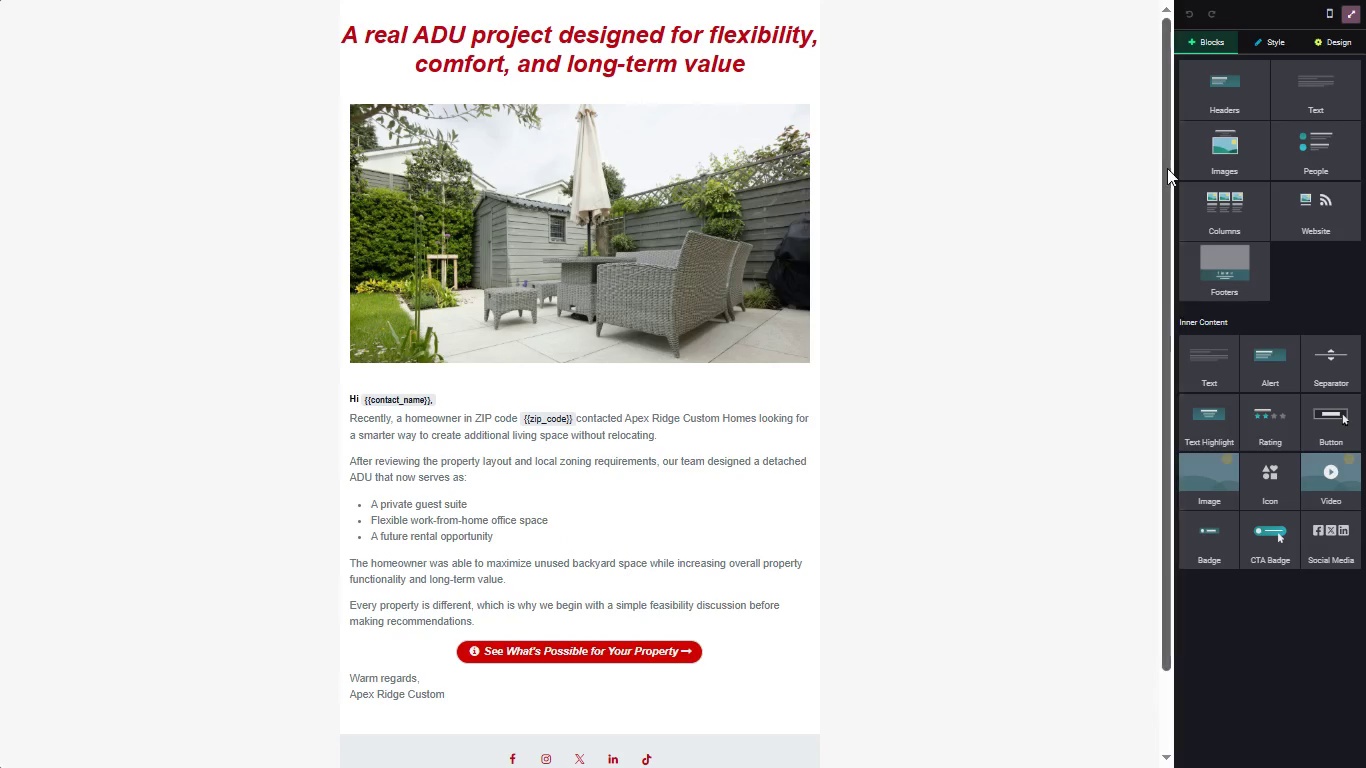 
left_click_drag(start_coordinate=[1167, 168], to_coordinate=[1173, 178])
 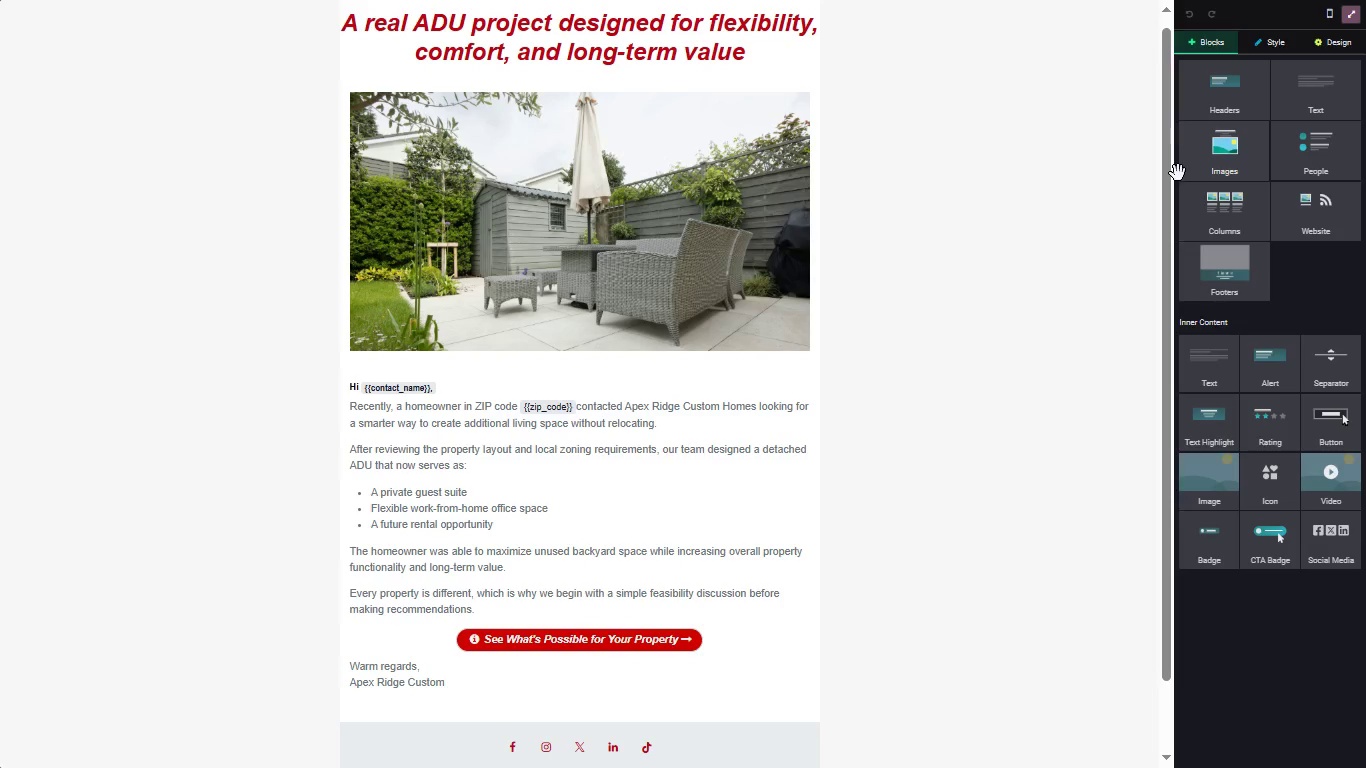 
wait(5.55)
 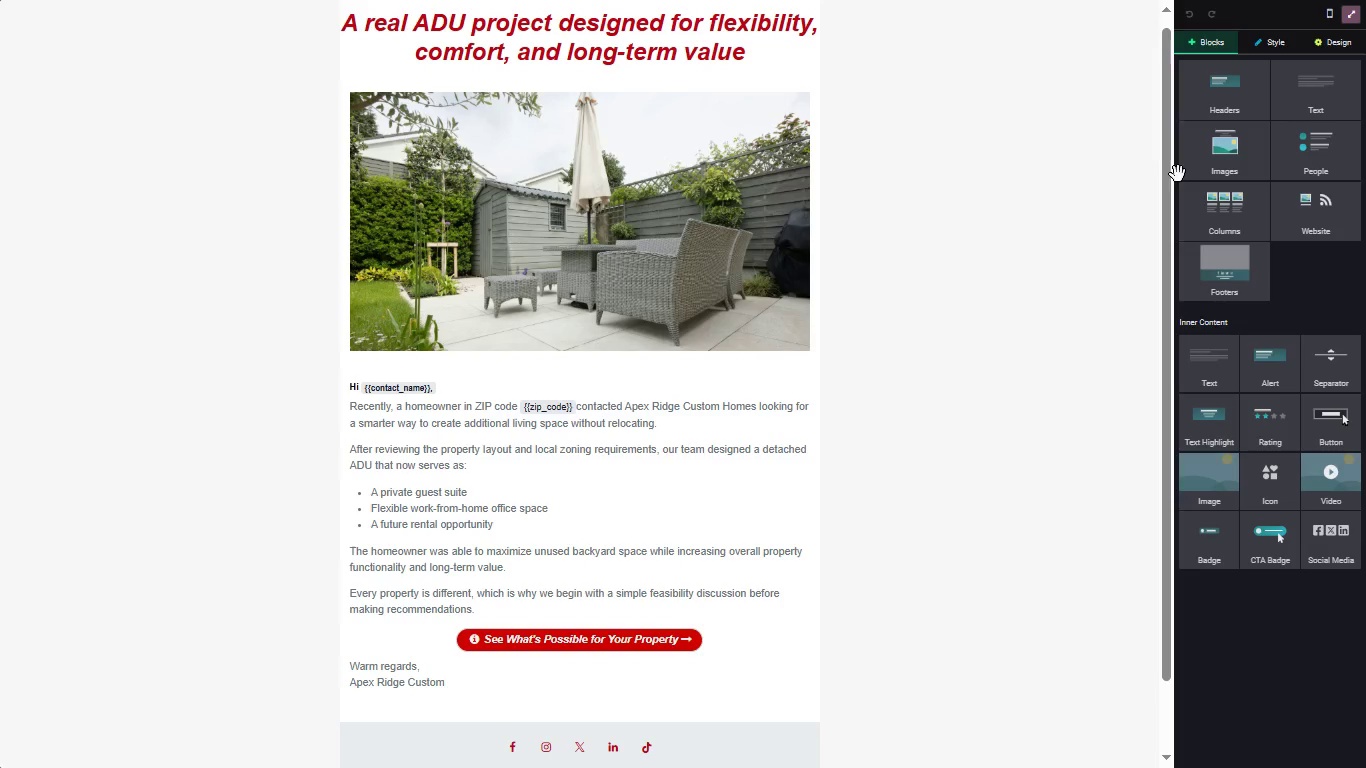 
key(Meta+PrintScreen)
 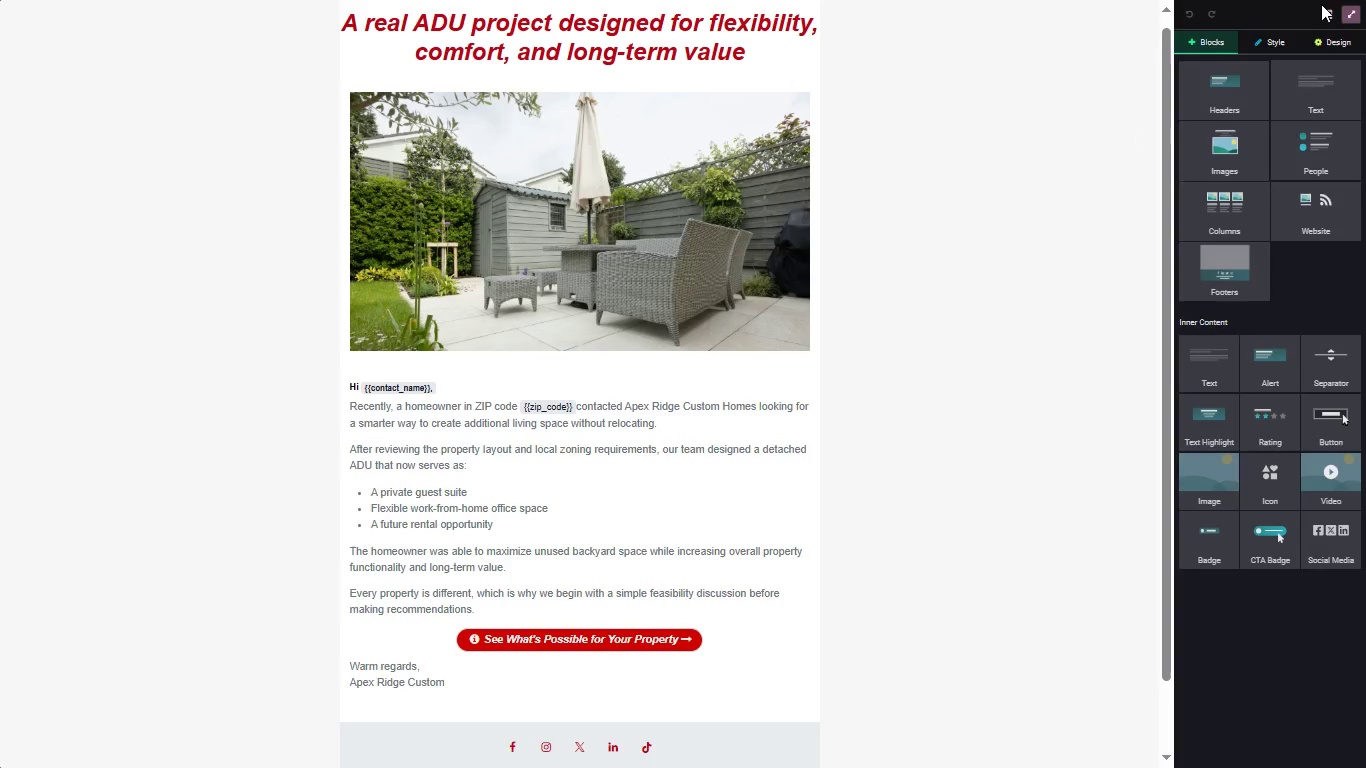 
left_click([1348, 18])
 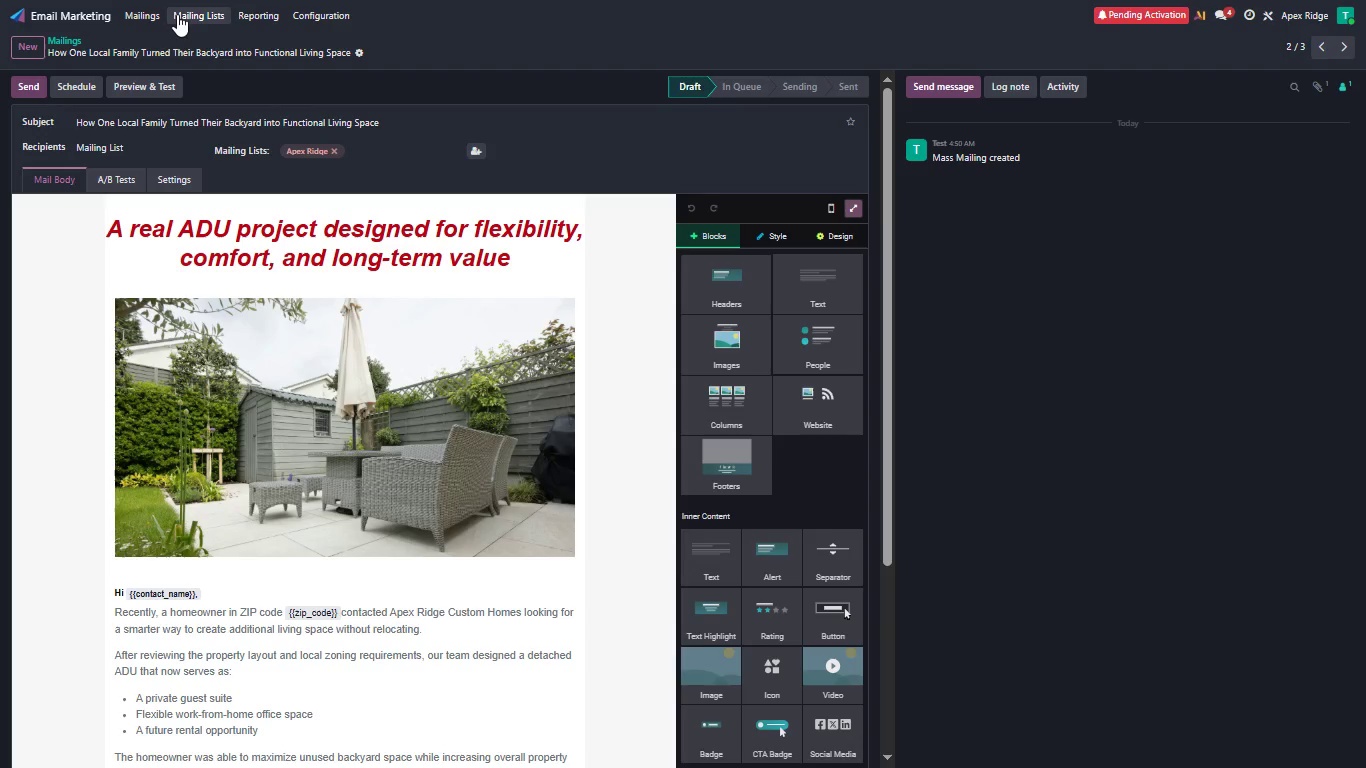 
left_click([145, 4])
 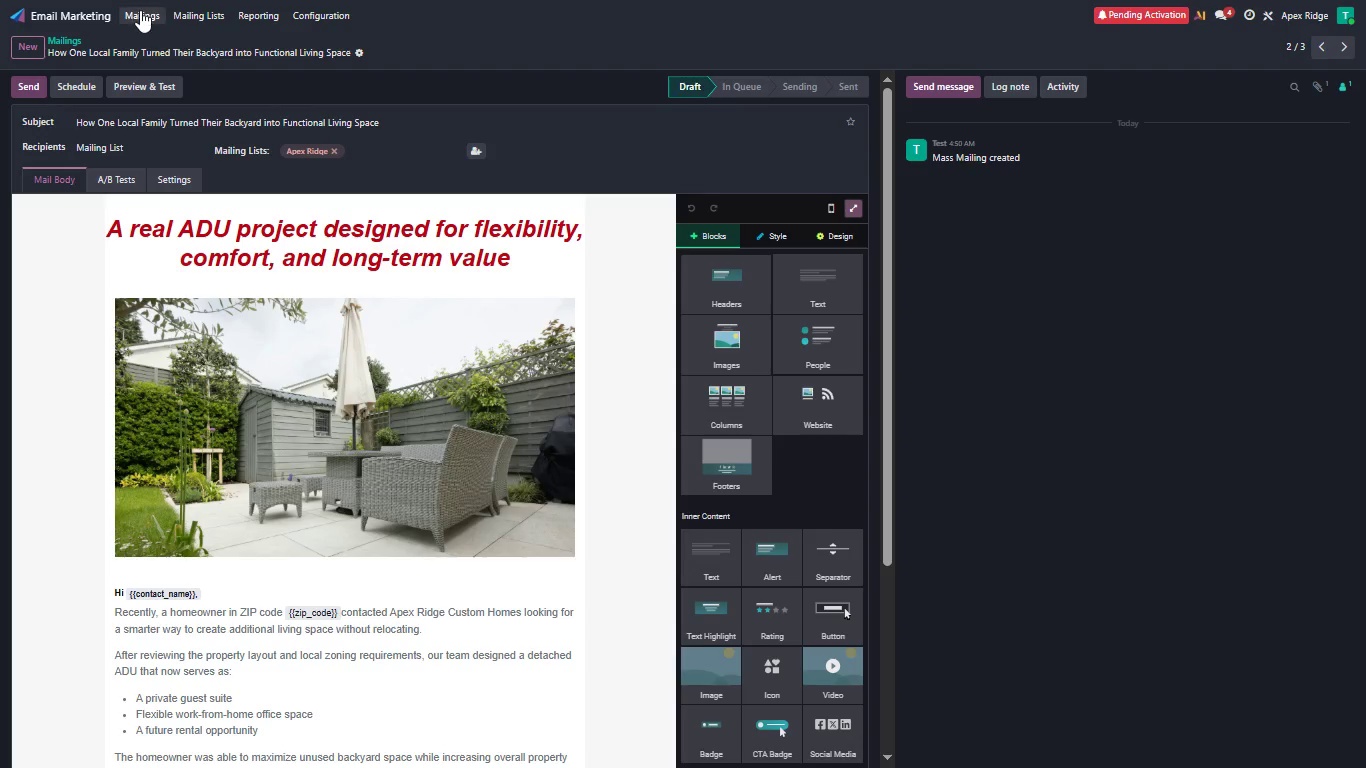 
left_click([140, 10])
 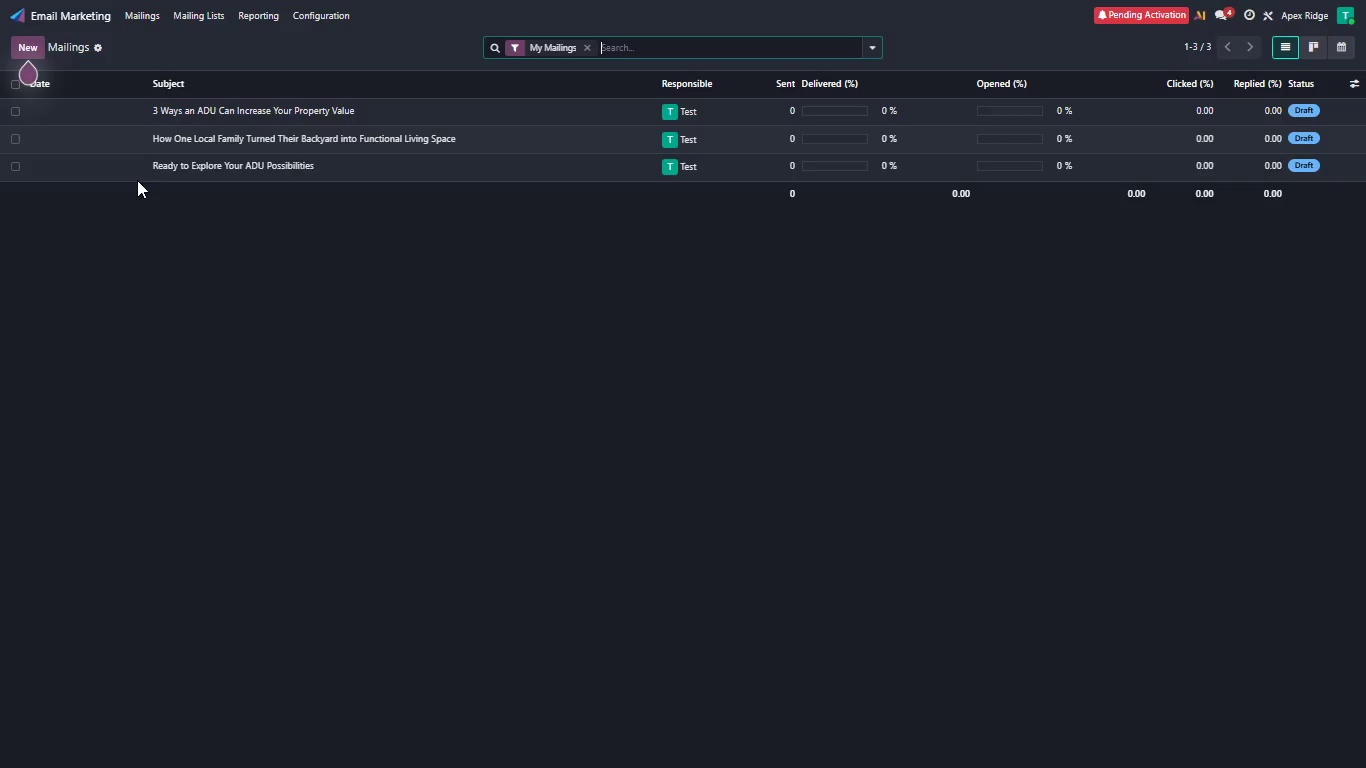 
left_click([167, 159])
 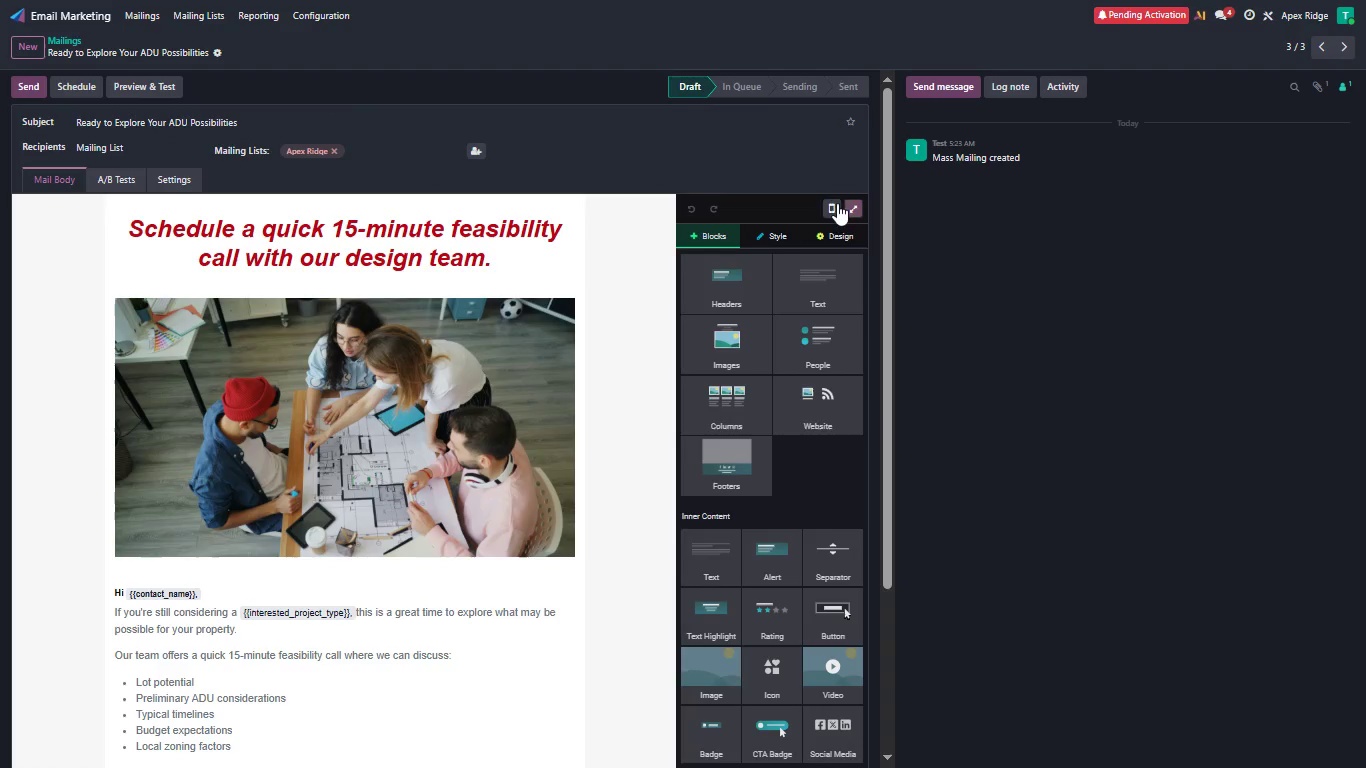 
left_click([853, 210])
 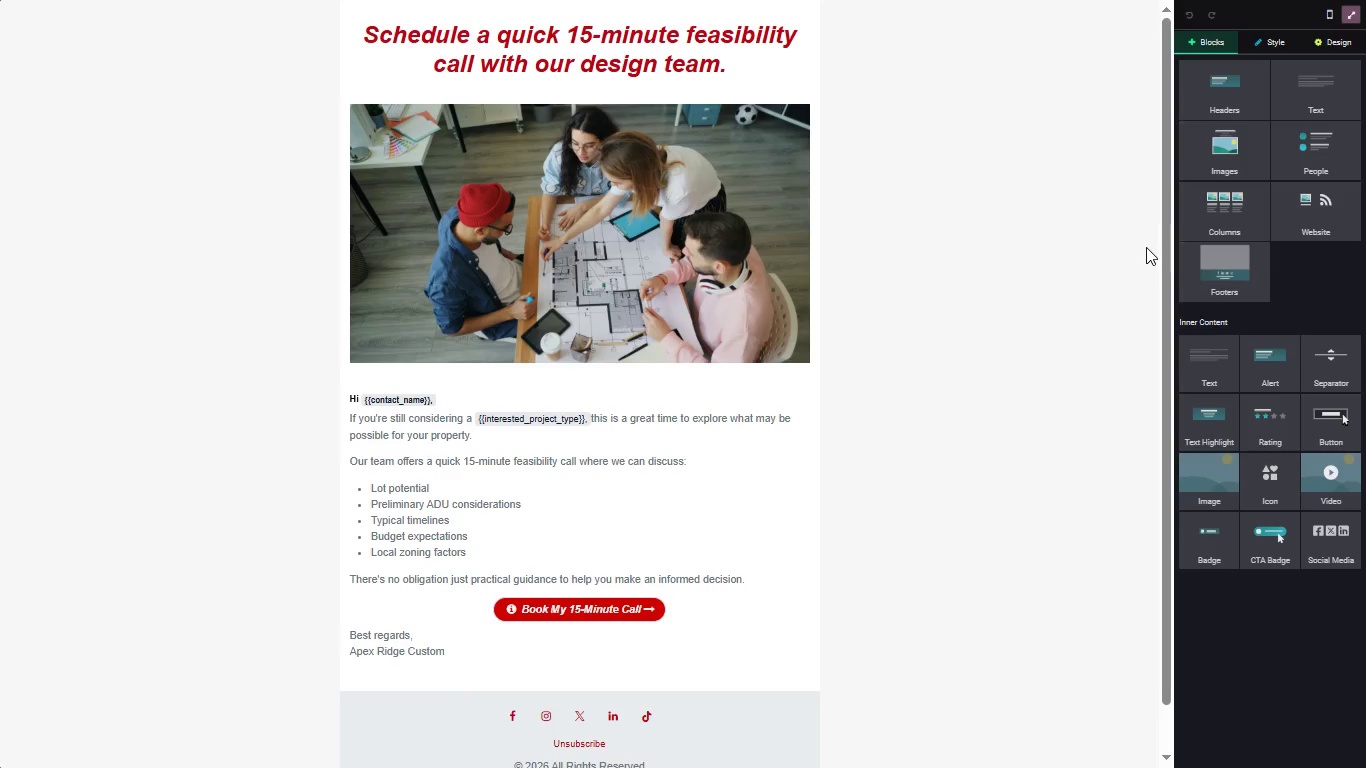 
left_click_drag(start_coordinate=[1165, 266], to_coordinate=[1160, 243])
 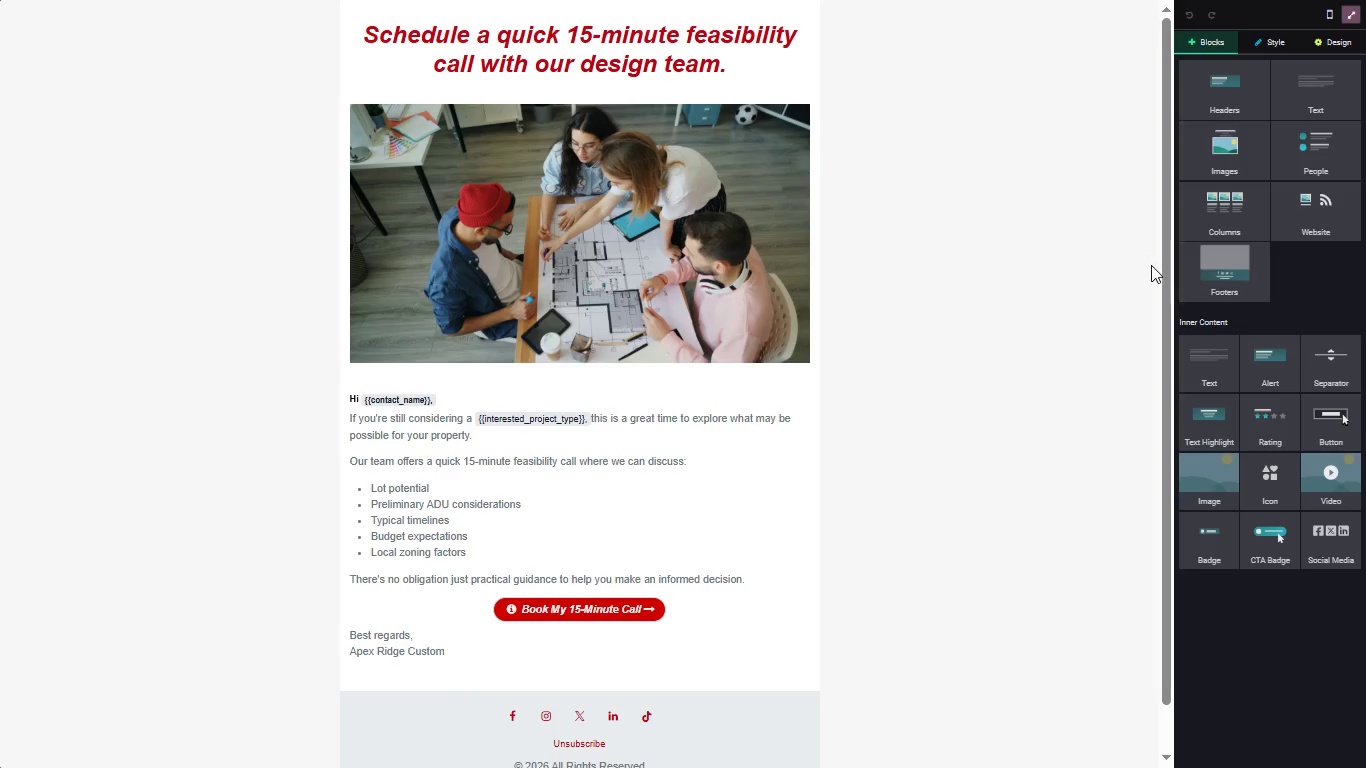 
scroll: coordinate [1153, 272], scroll_direction: none, amount: 0.0
 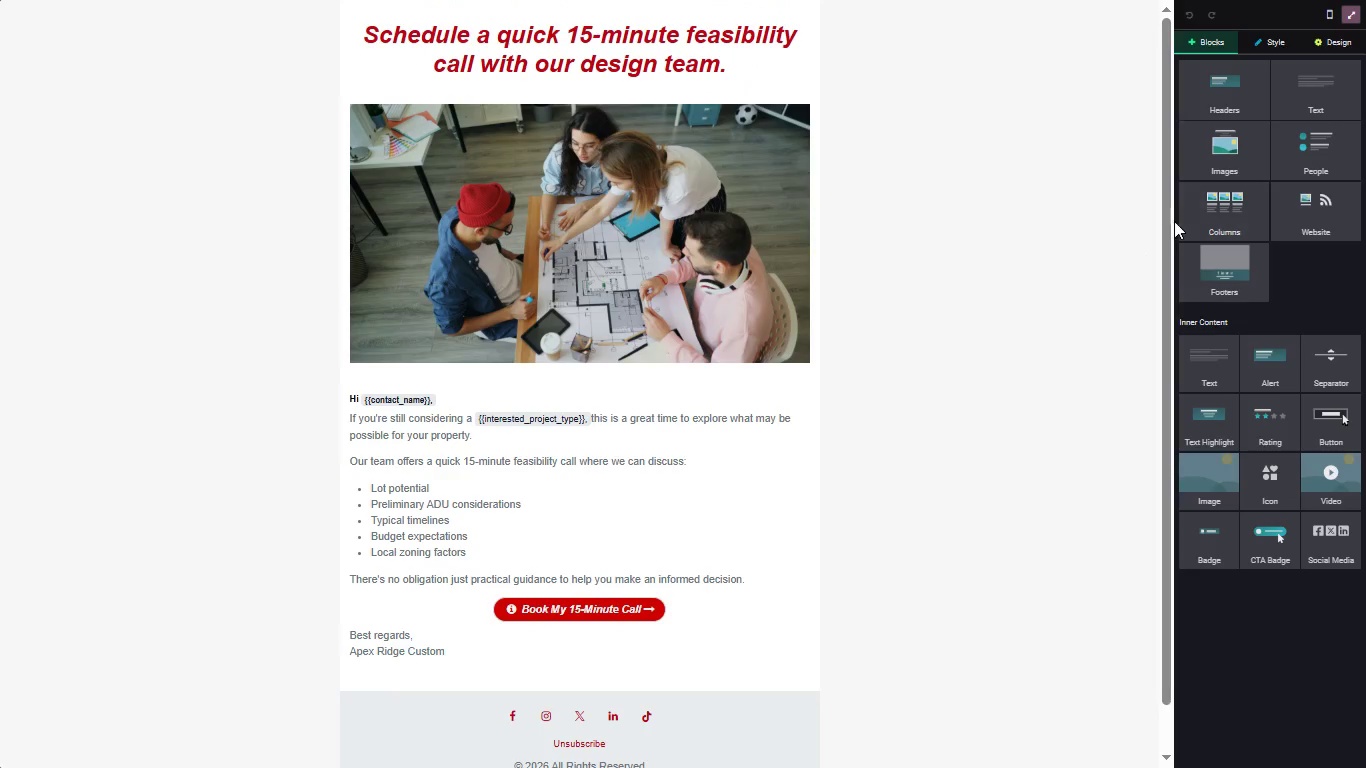 
left_click_drag(start_coordinate=[1164, 221], to_coordinate=[1168, 234])
 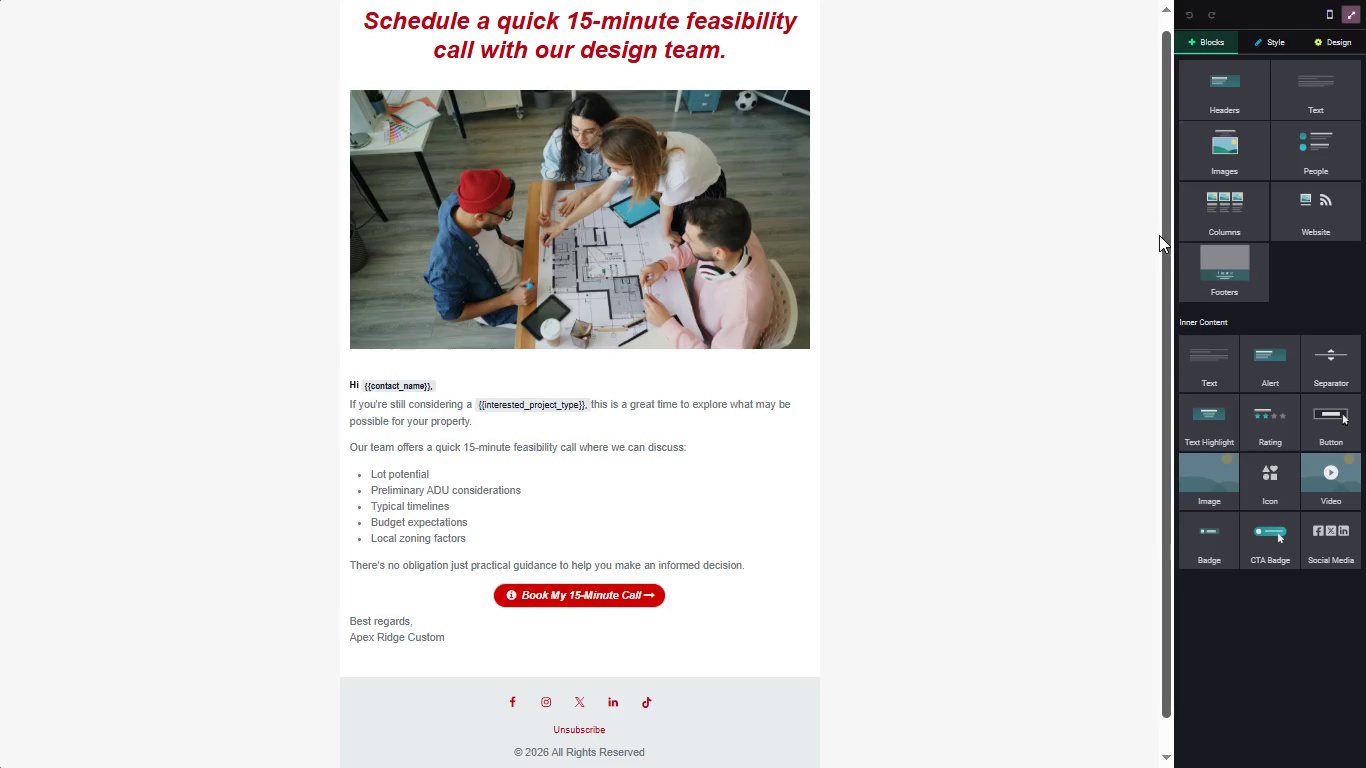 
key(Meta+PrintScreen)
 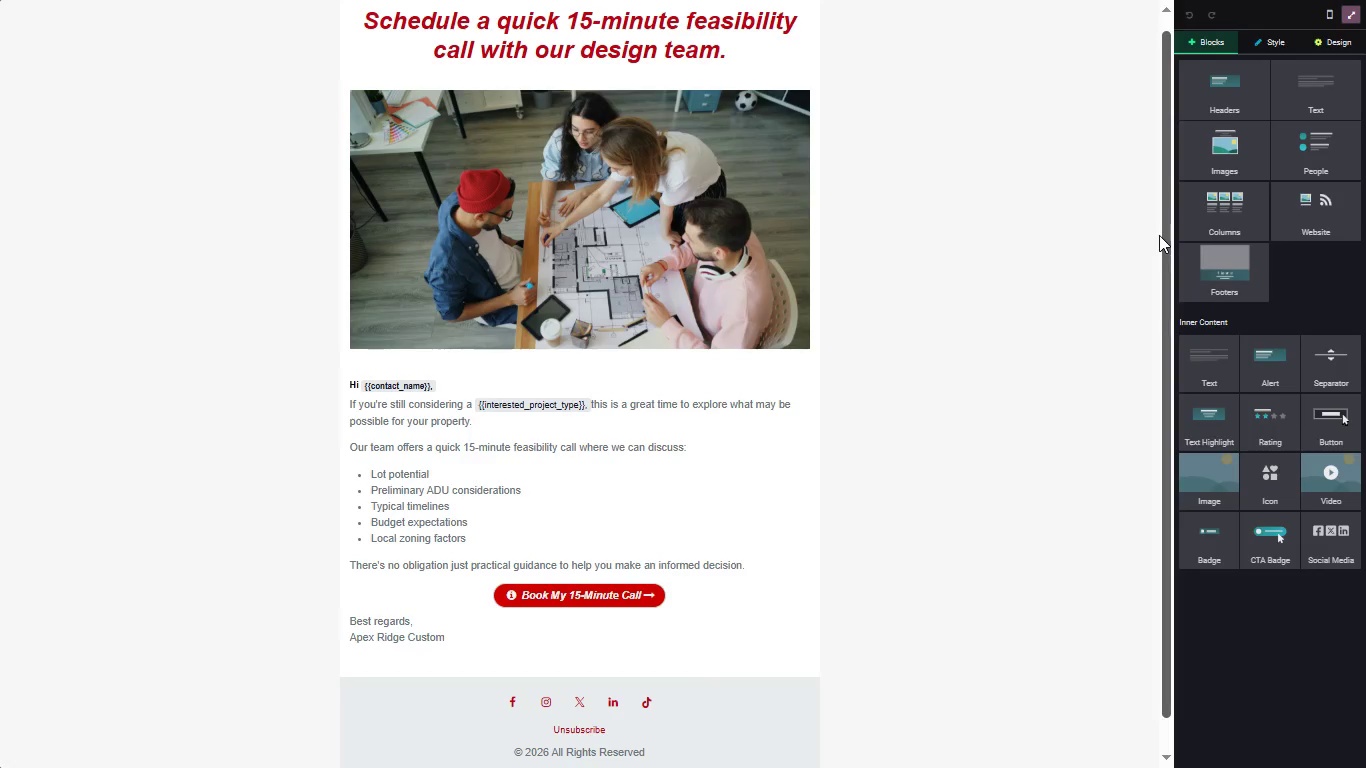 
wait(12.97)
 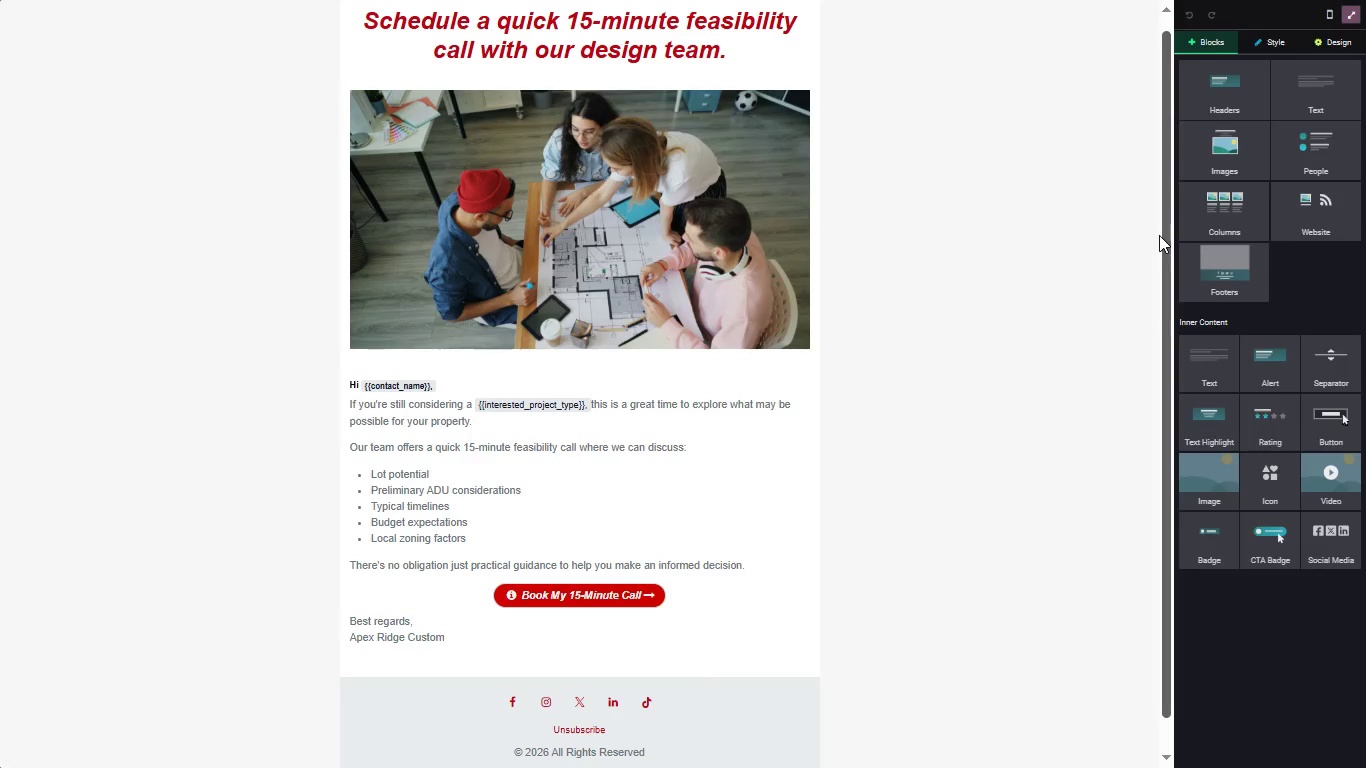 
scroll: coordinate [860, 371], scroll_direction: up, amount: 5.0
 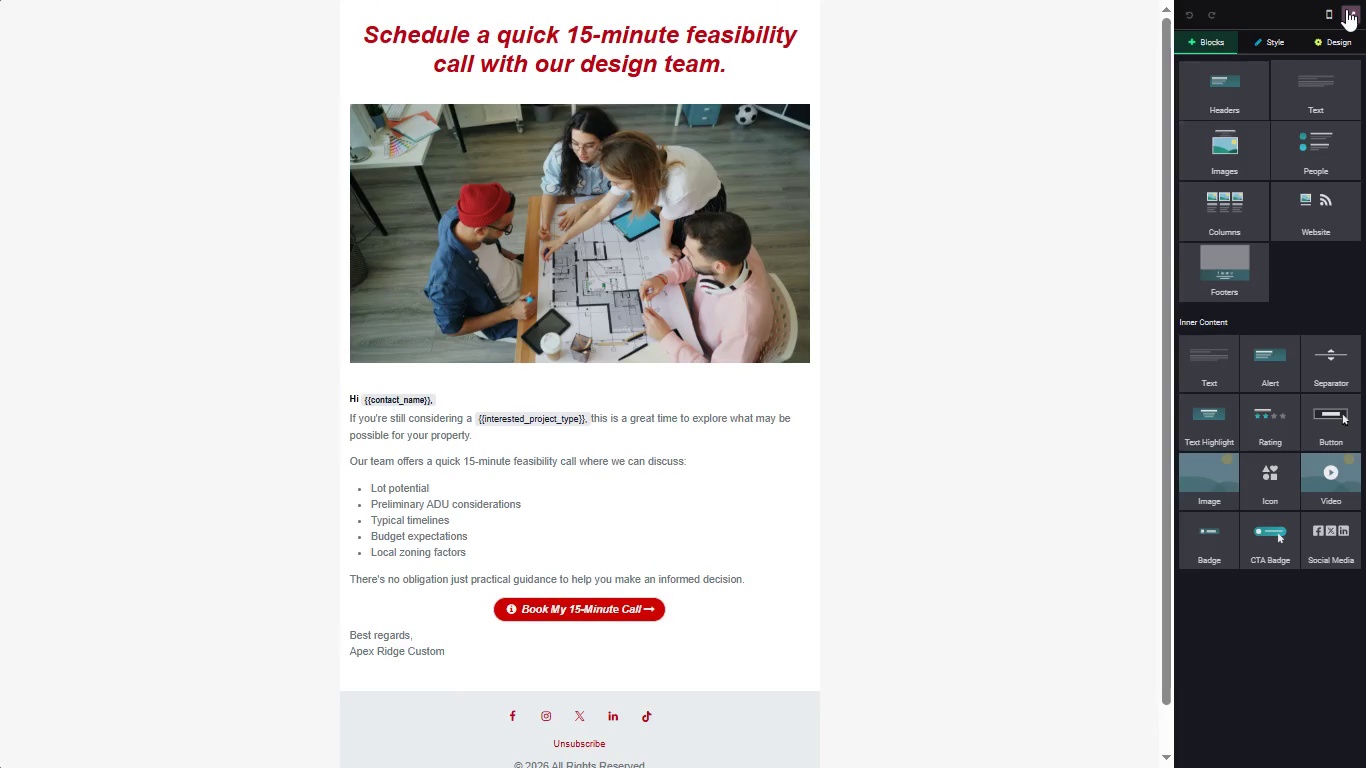 
left_click([1350, 11])
 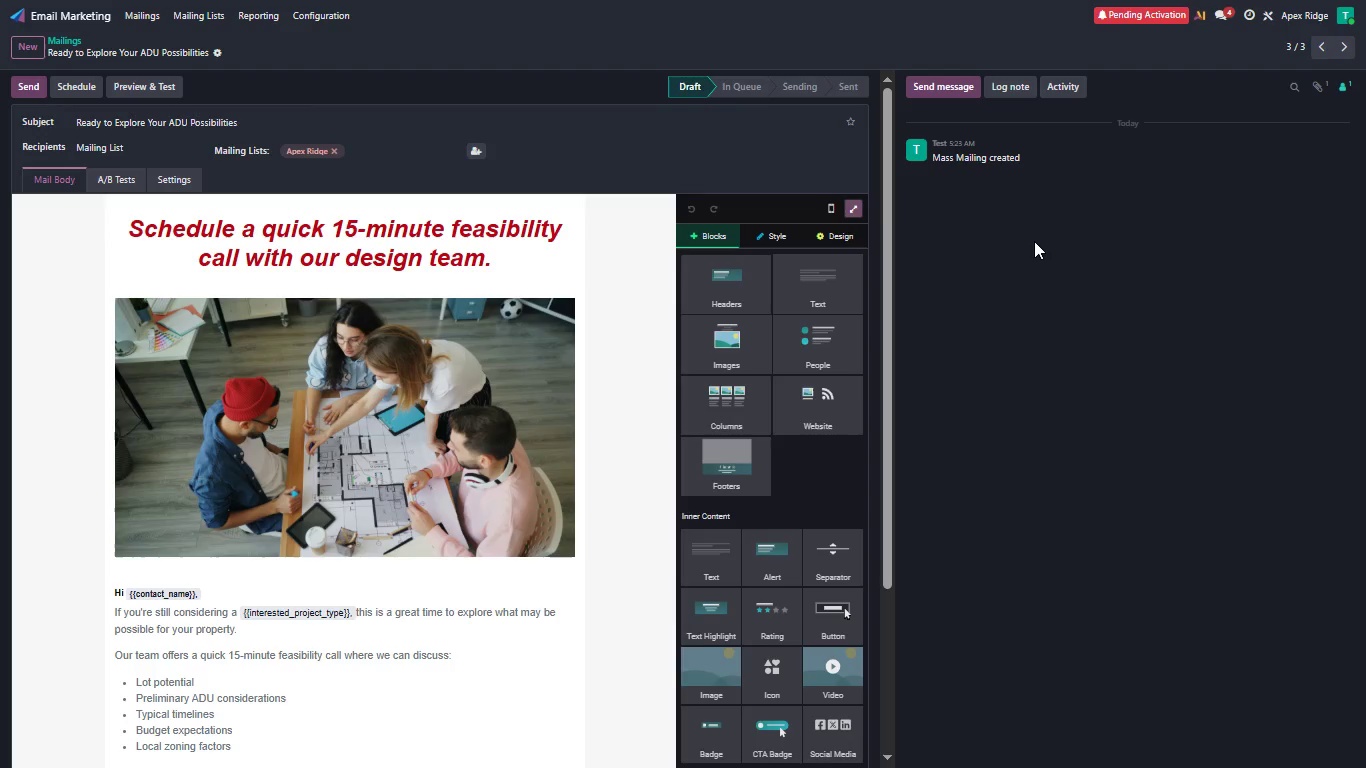 
key(Control+Equal)
 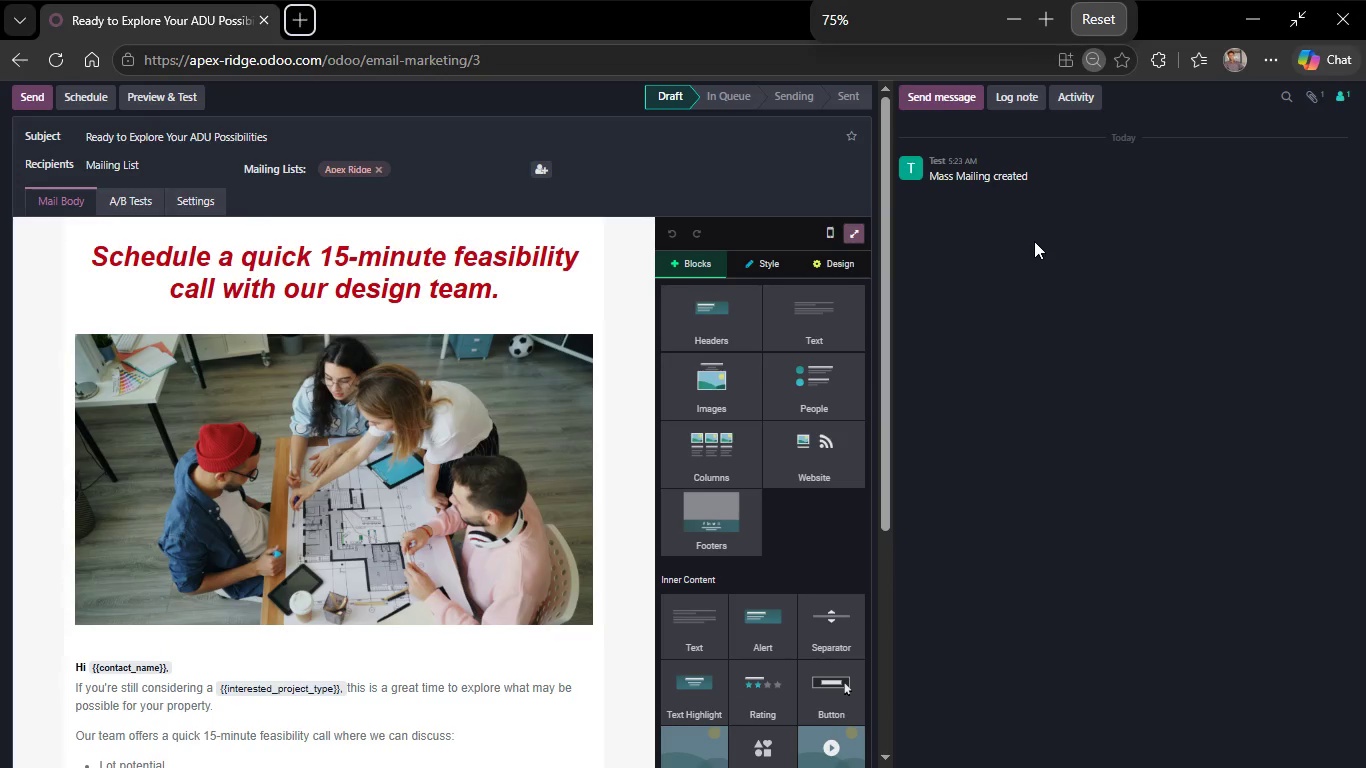 
key(Control+Equal)
 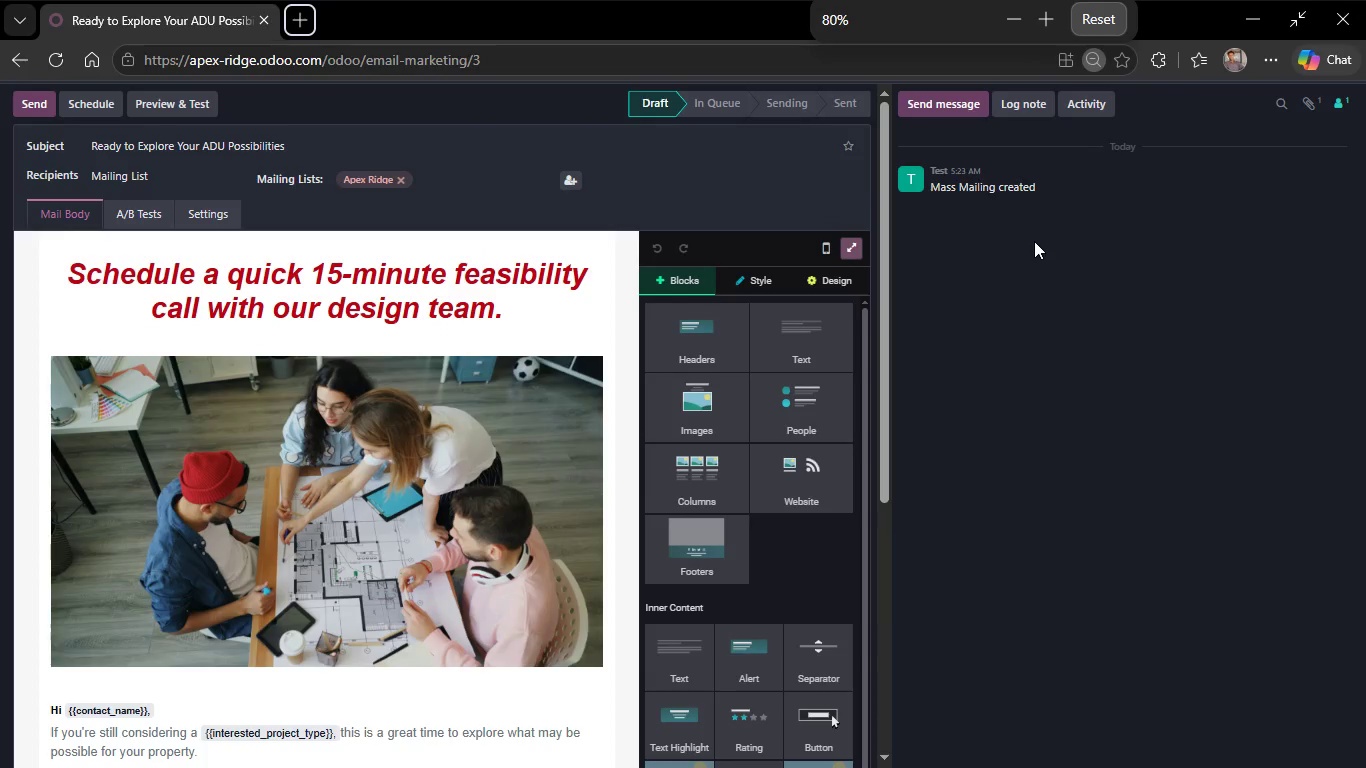 
key(Control+Equal)
 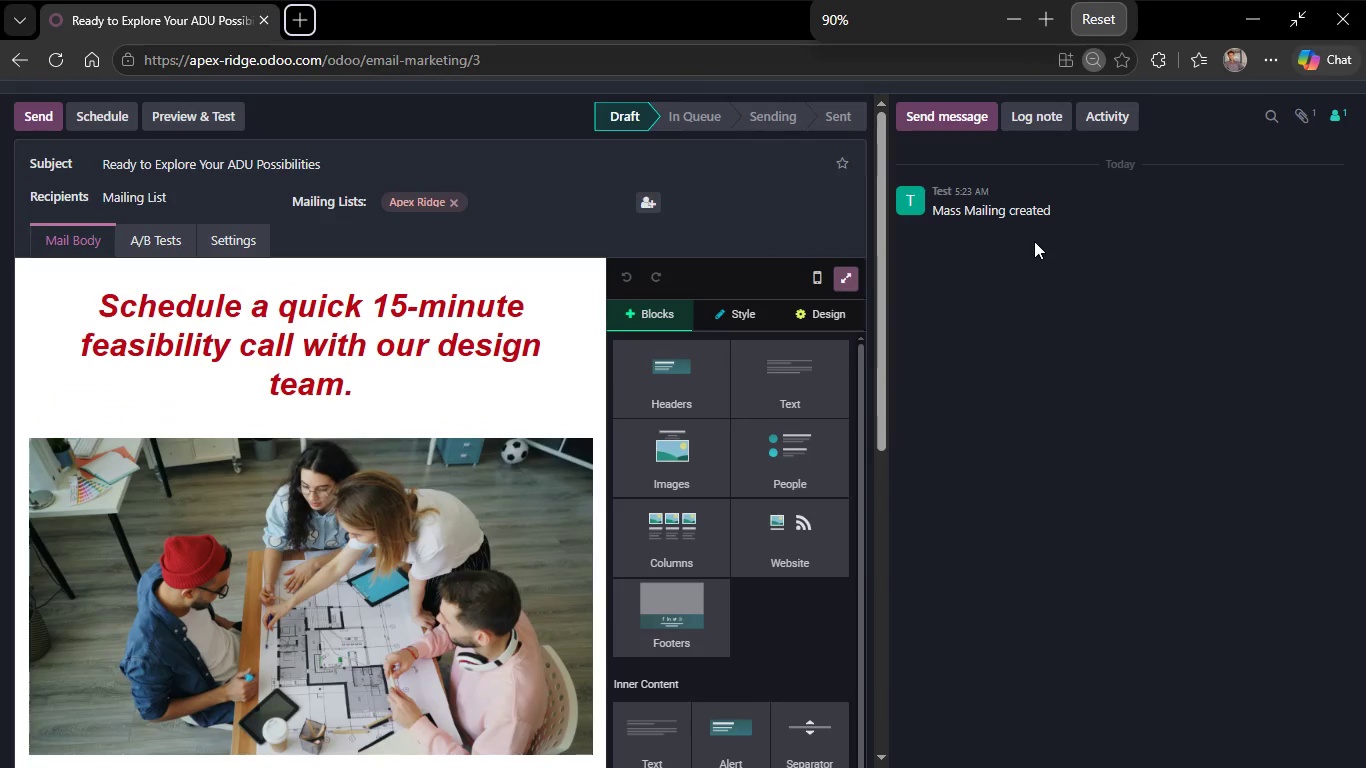 
key(Control+Equal)
 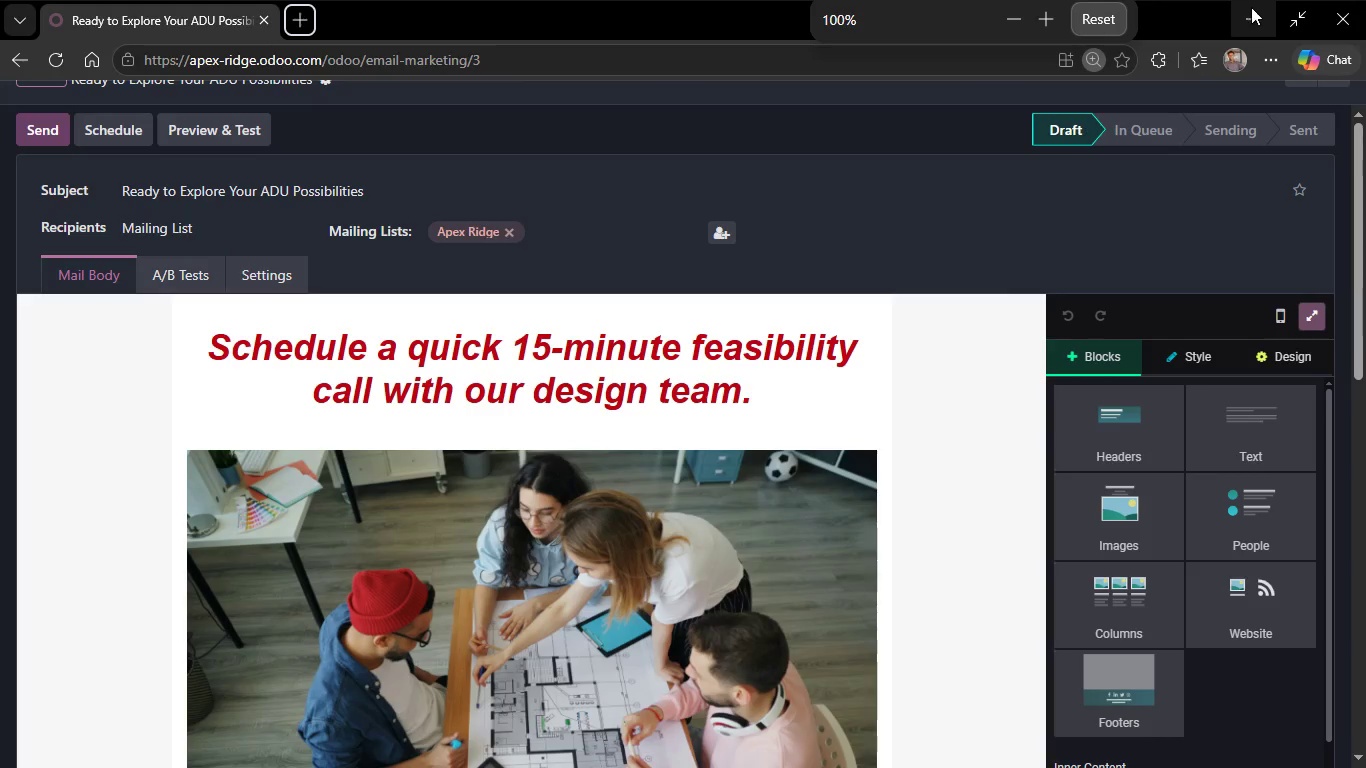 
left_click([1283, 19])